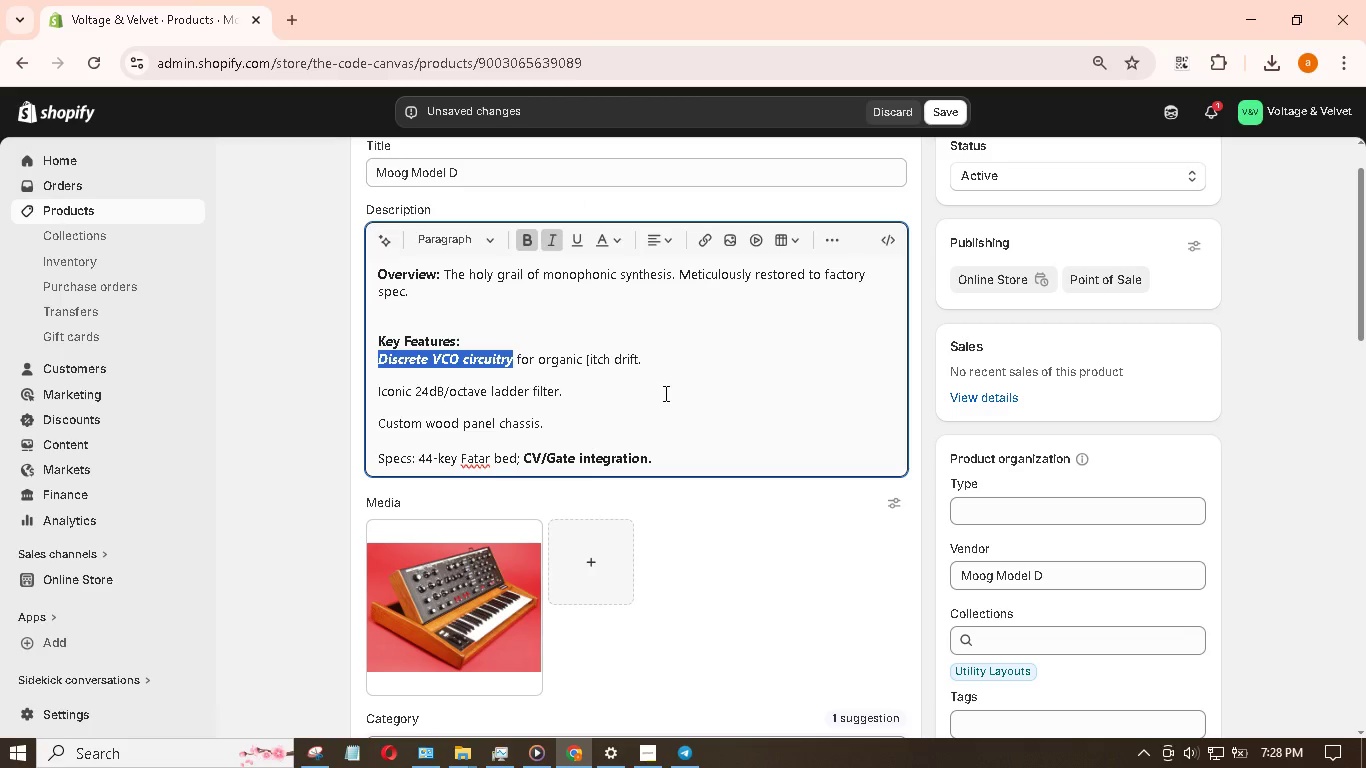 
left_click([664, 393])
 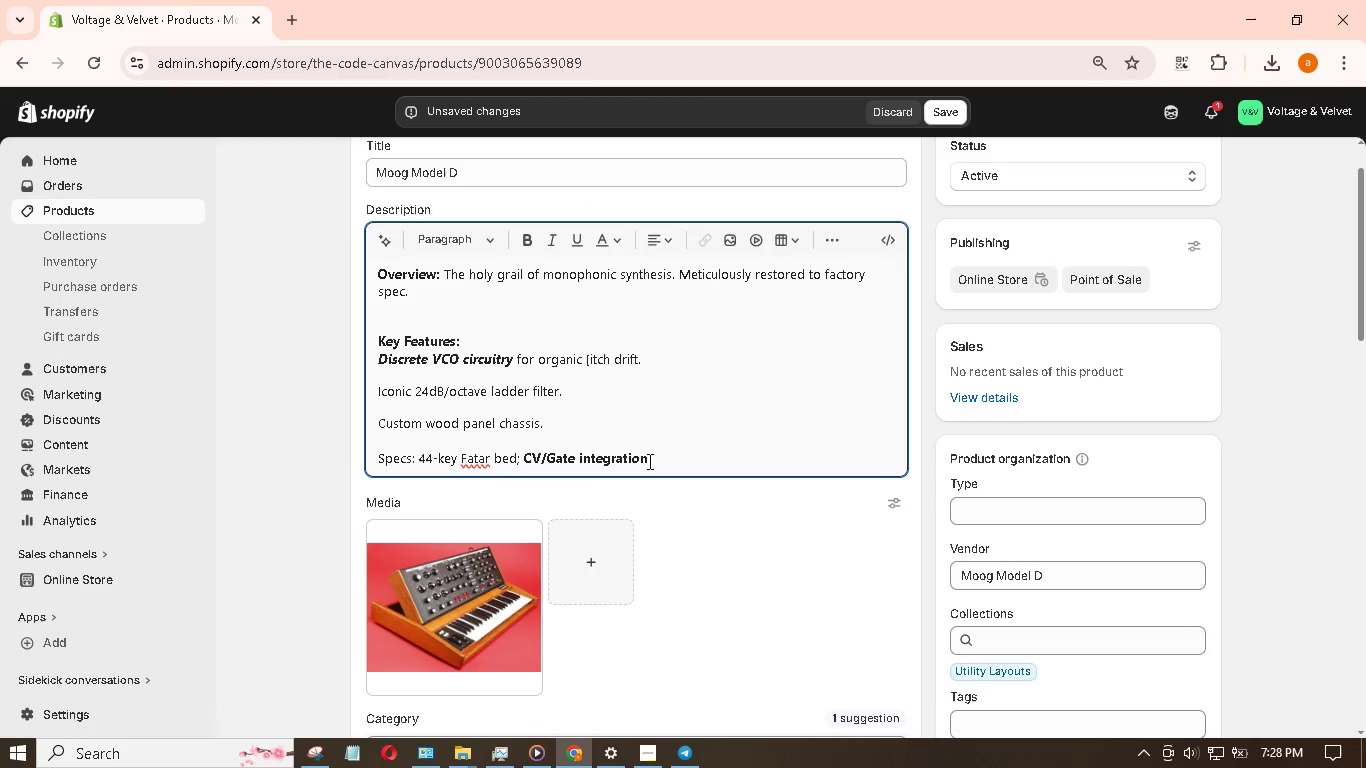 
left_click_drag(start_coordinate=[647, 461], to_coordinate=[526, 454])
 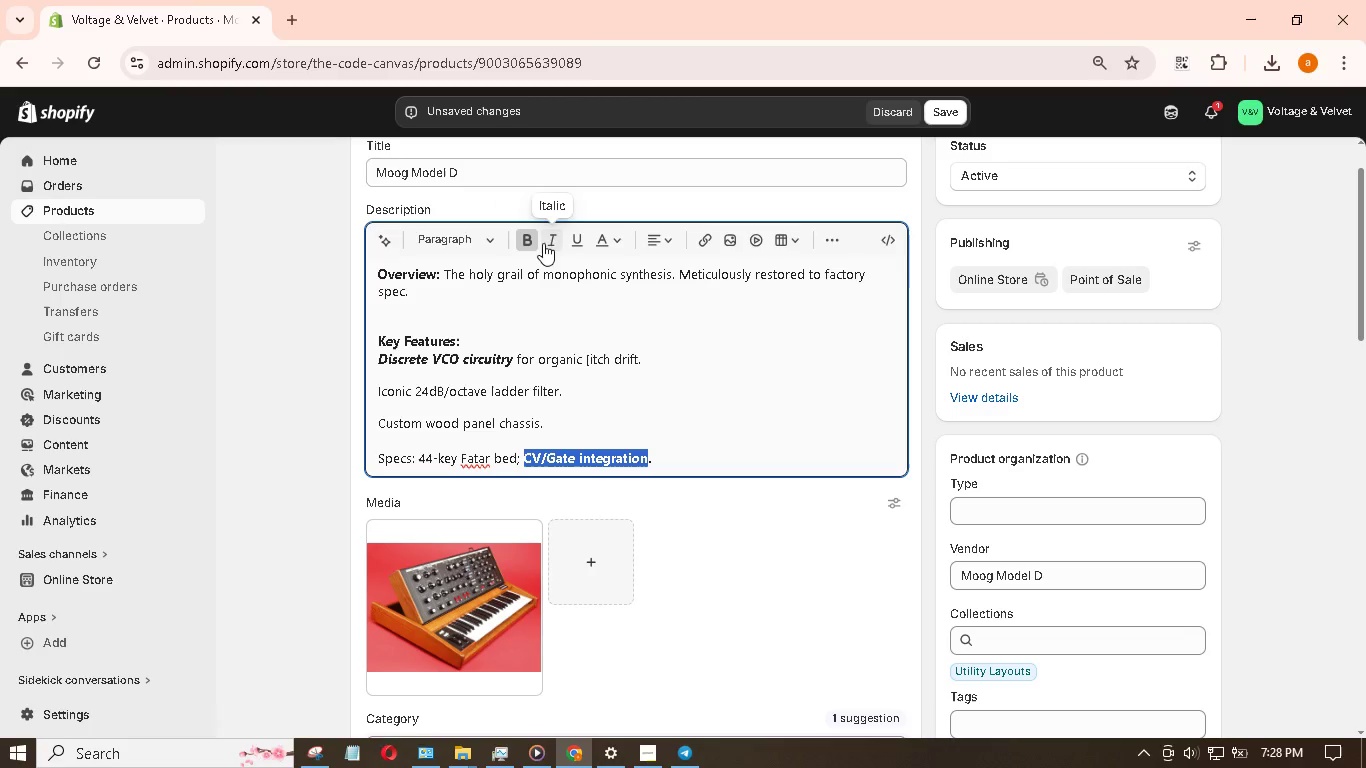 
left_click([548, 241])
 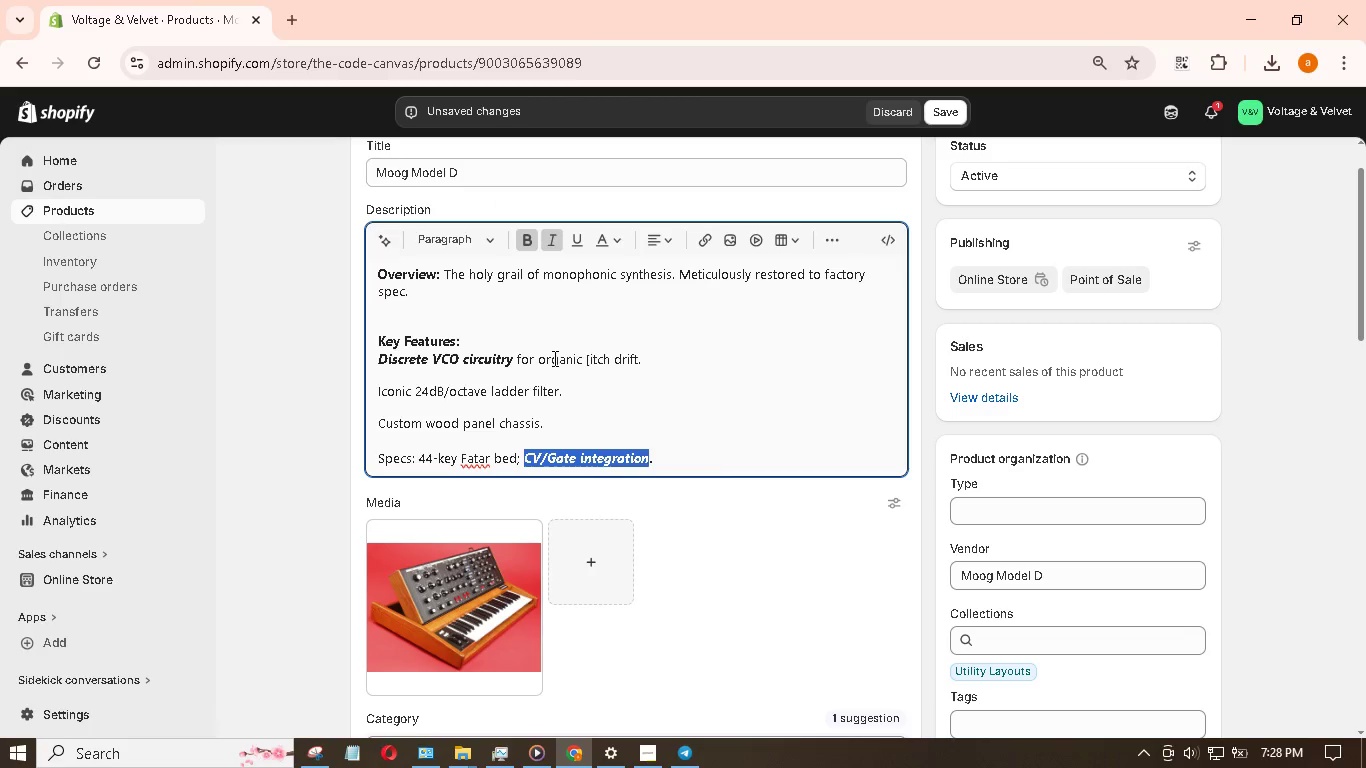 
wait(5.78)
 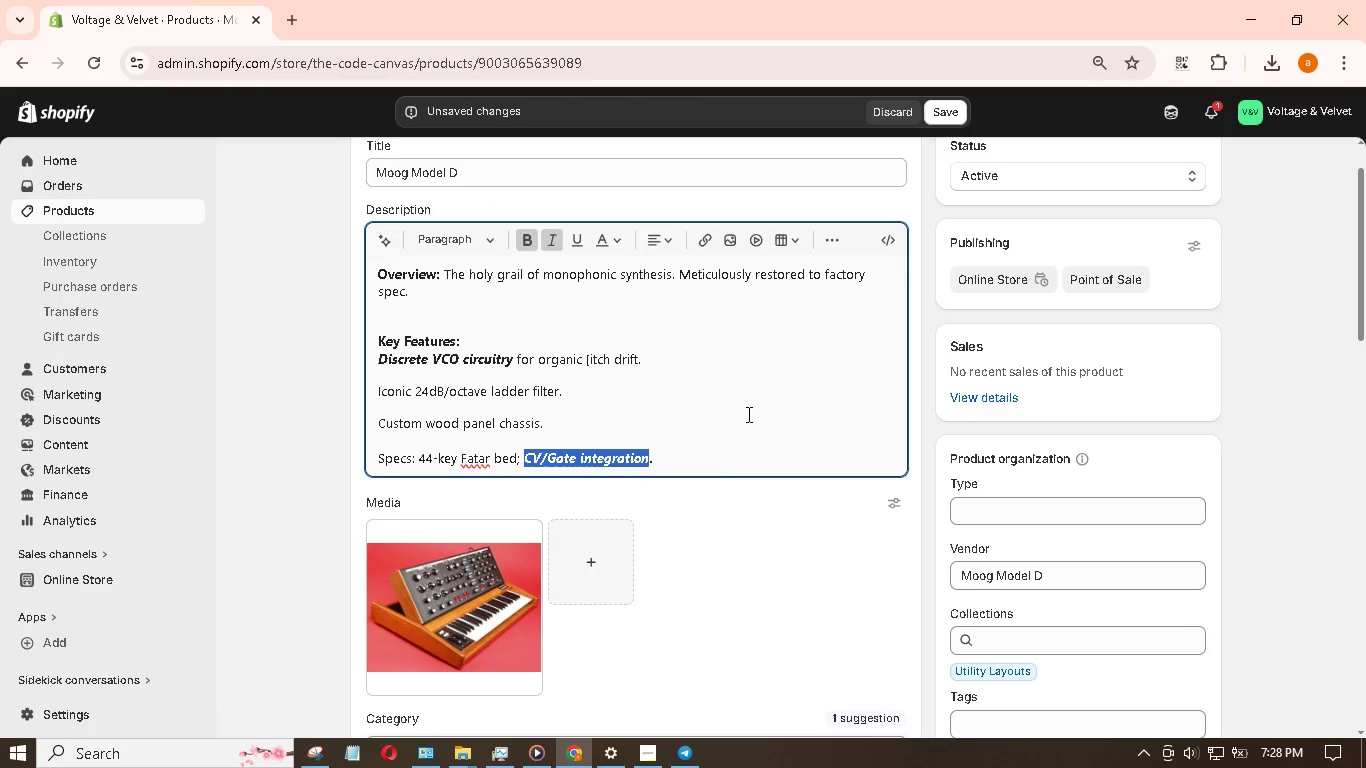 
left_click([533, 333])
 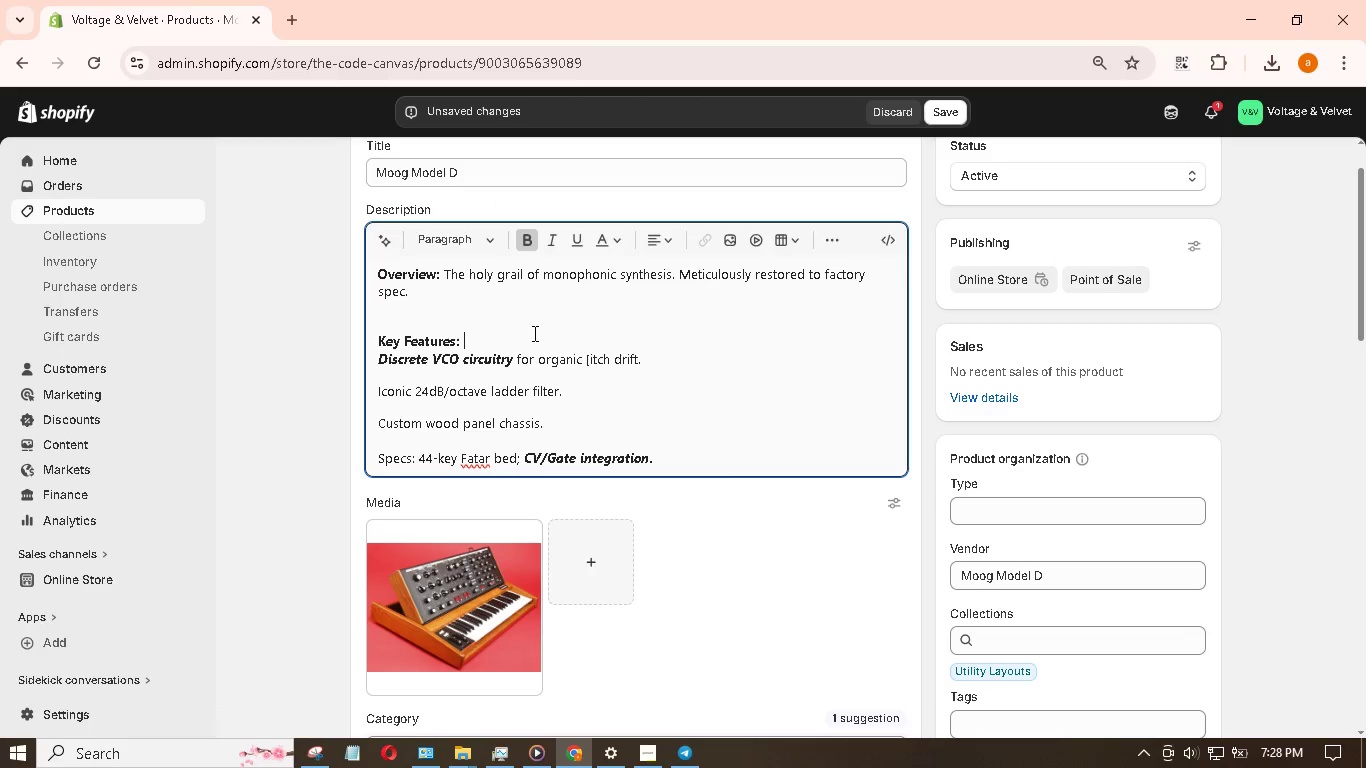 
key(Enter)
 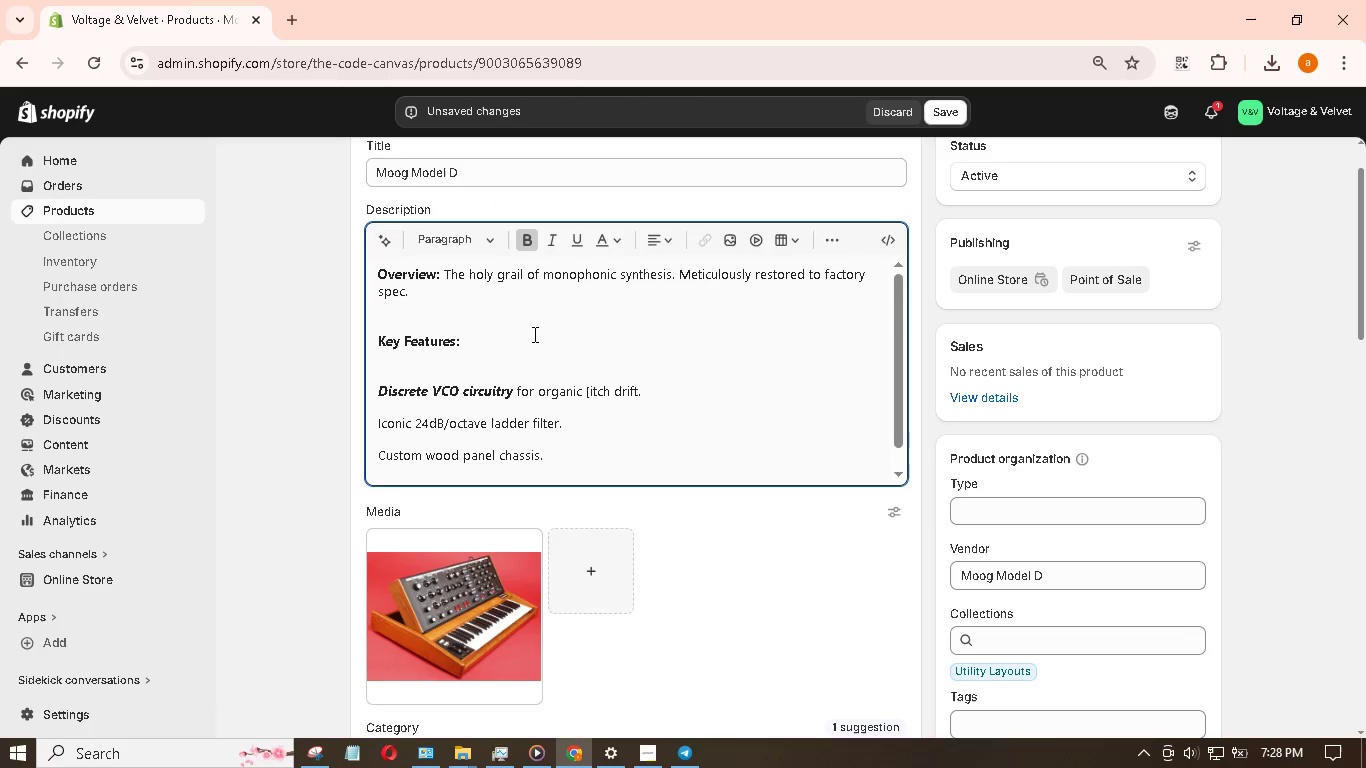 
key(Backspace)
 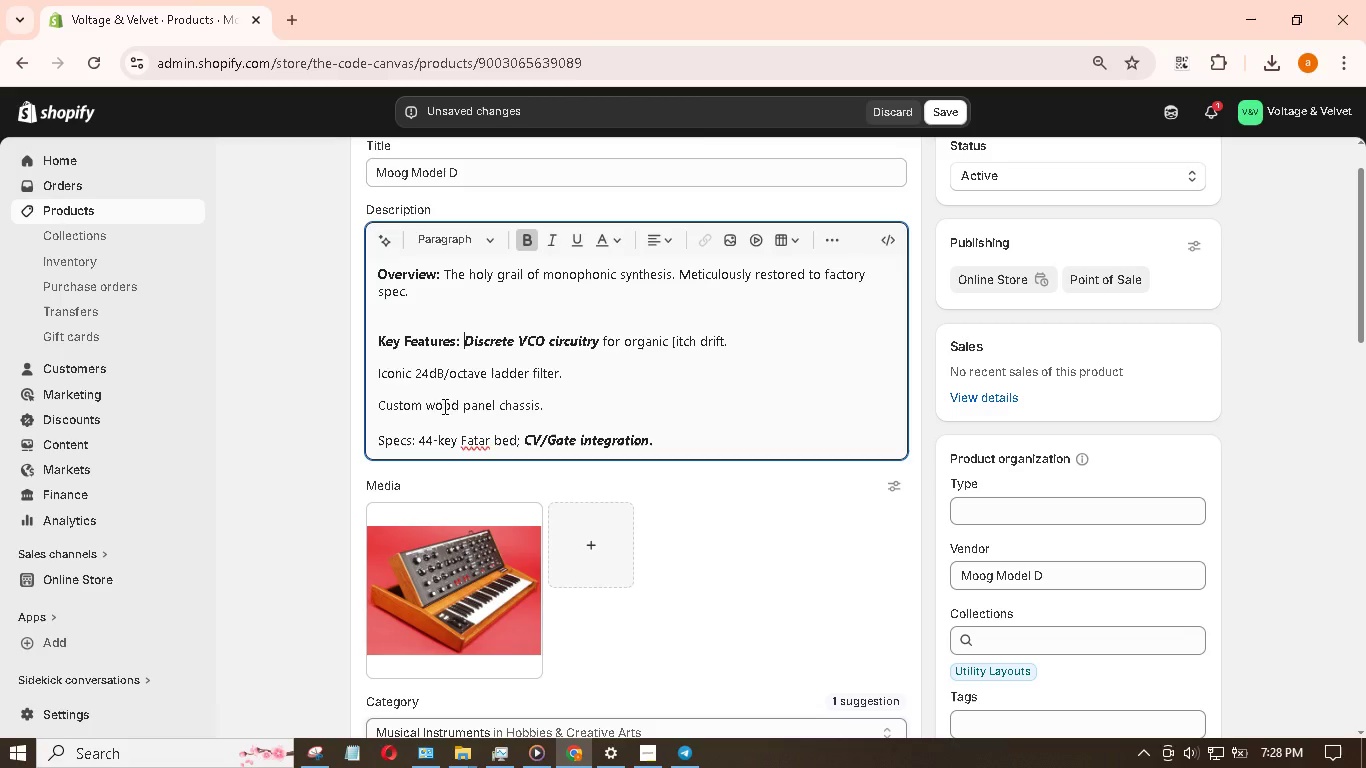 
key(Enter)
 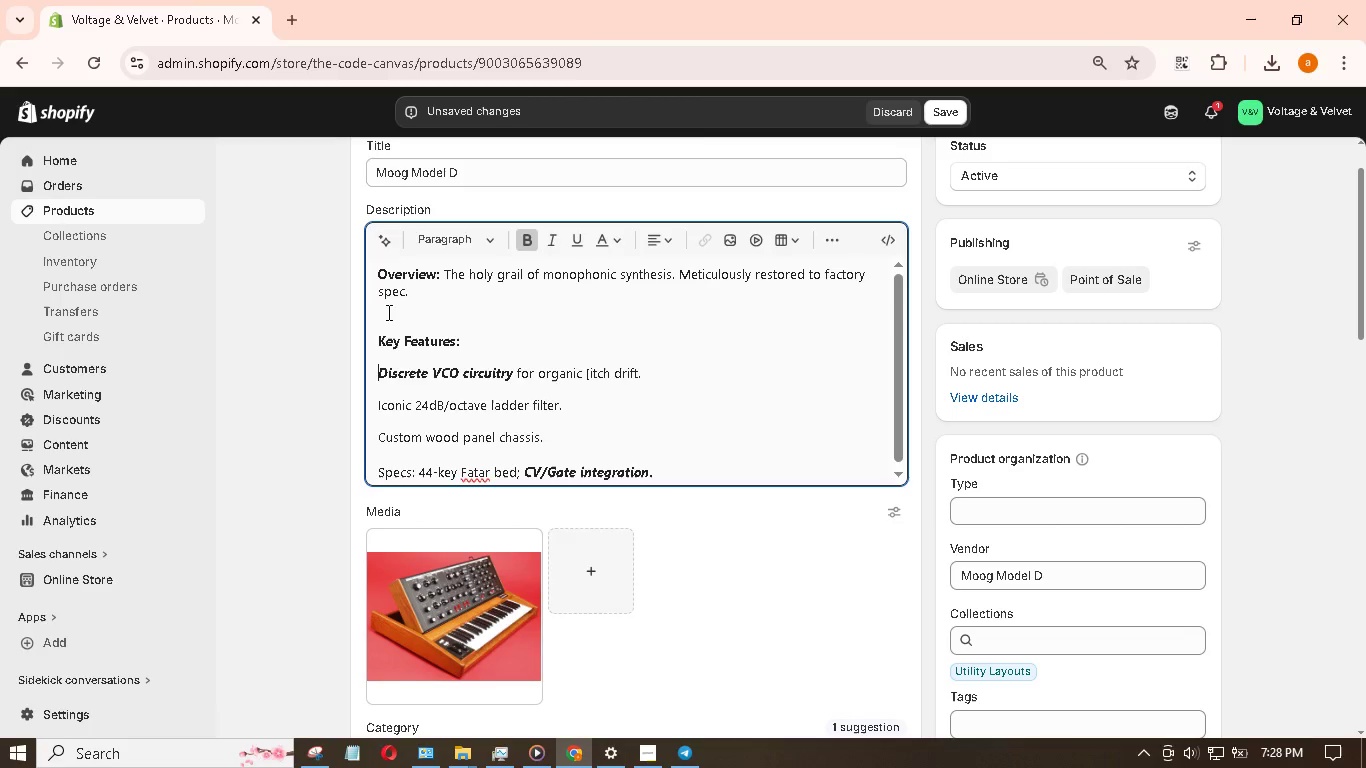 
scroll: coordinate [642, 454], scroll_direction: down, amount: 3.0
 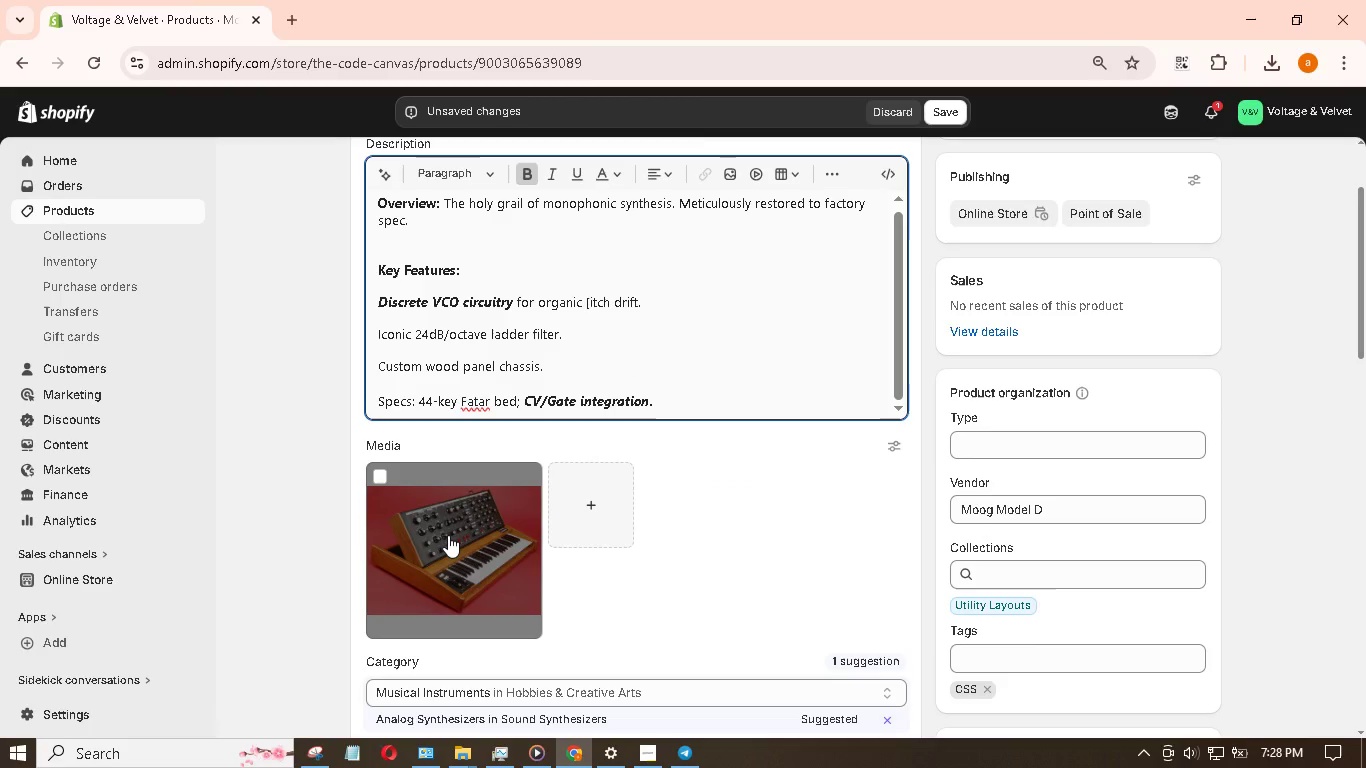 
left_click([448, 535])
 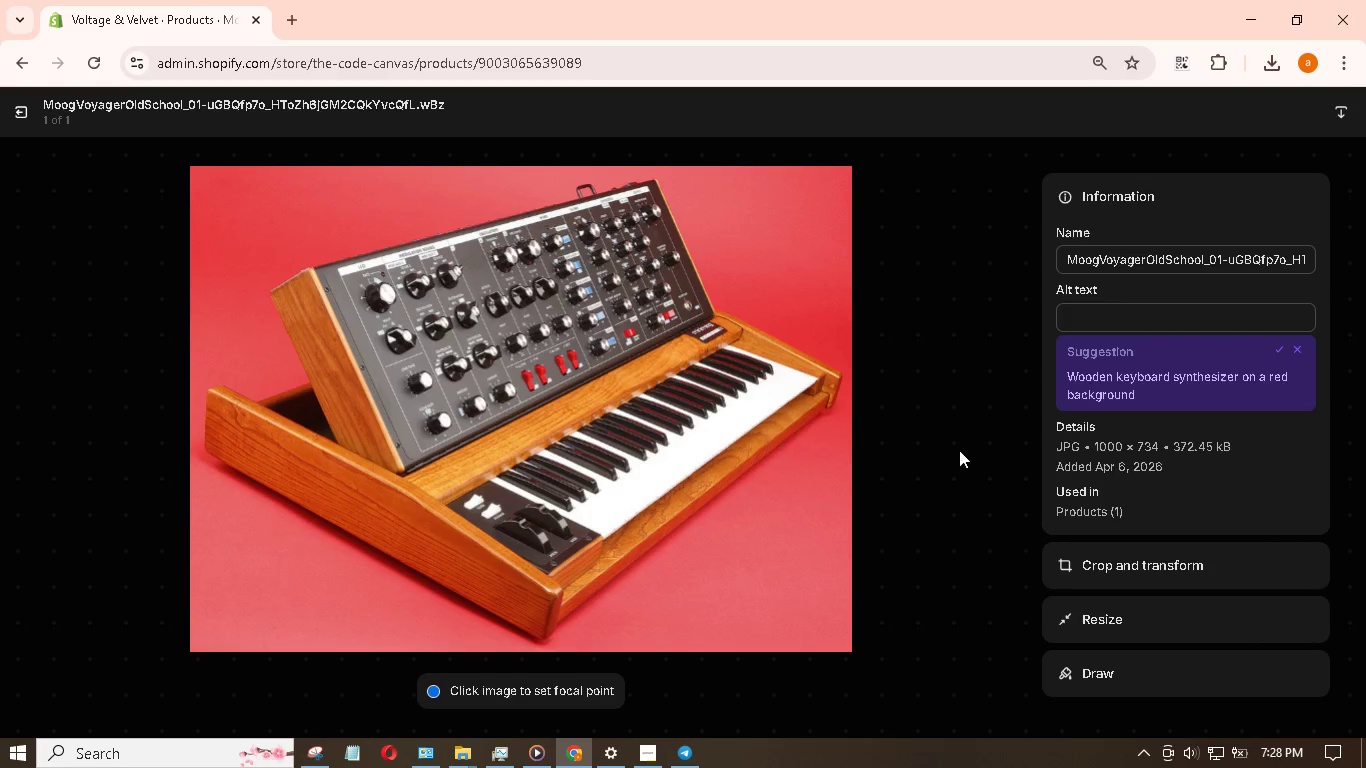 
left_click([1095, 313])
 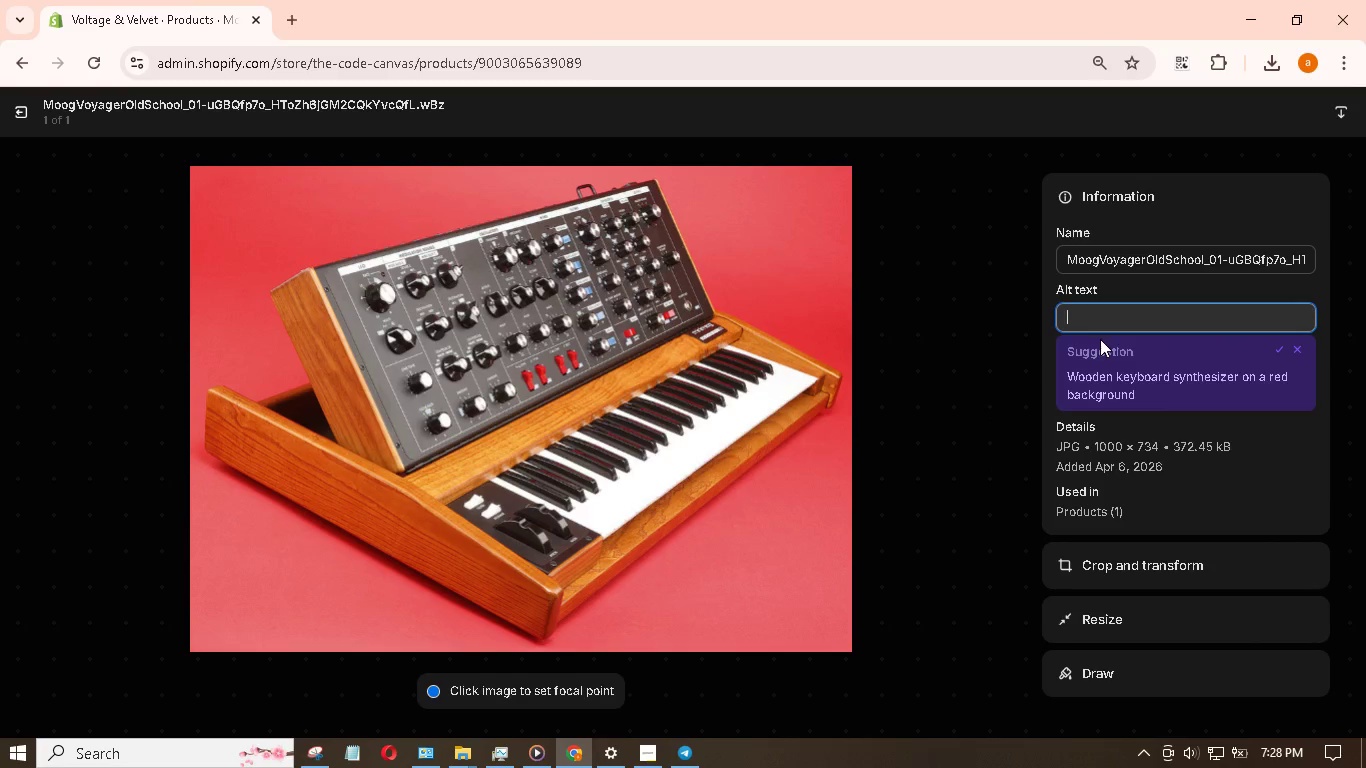 
type(FULLy retored Vintage Analog Synth)
 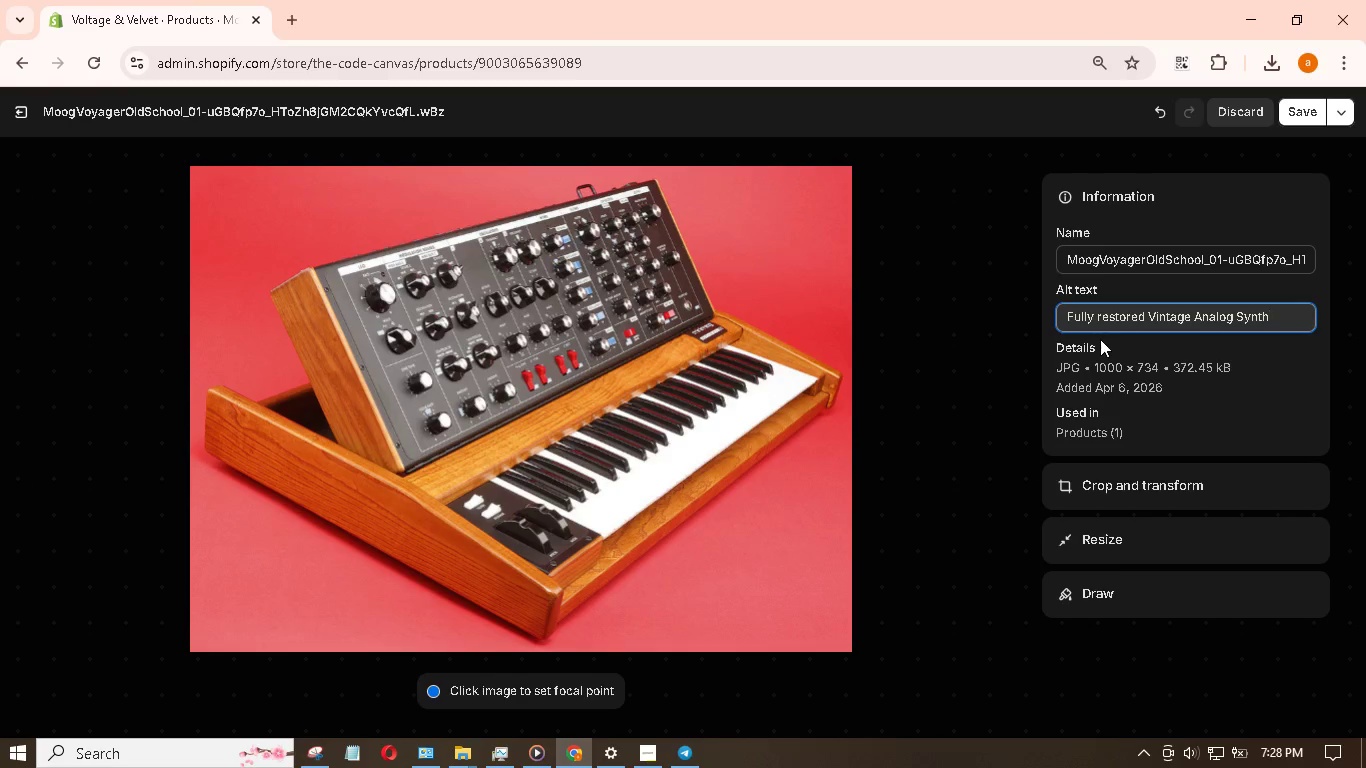 
wait(18.7)
 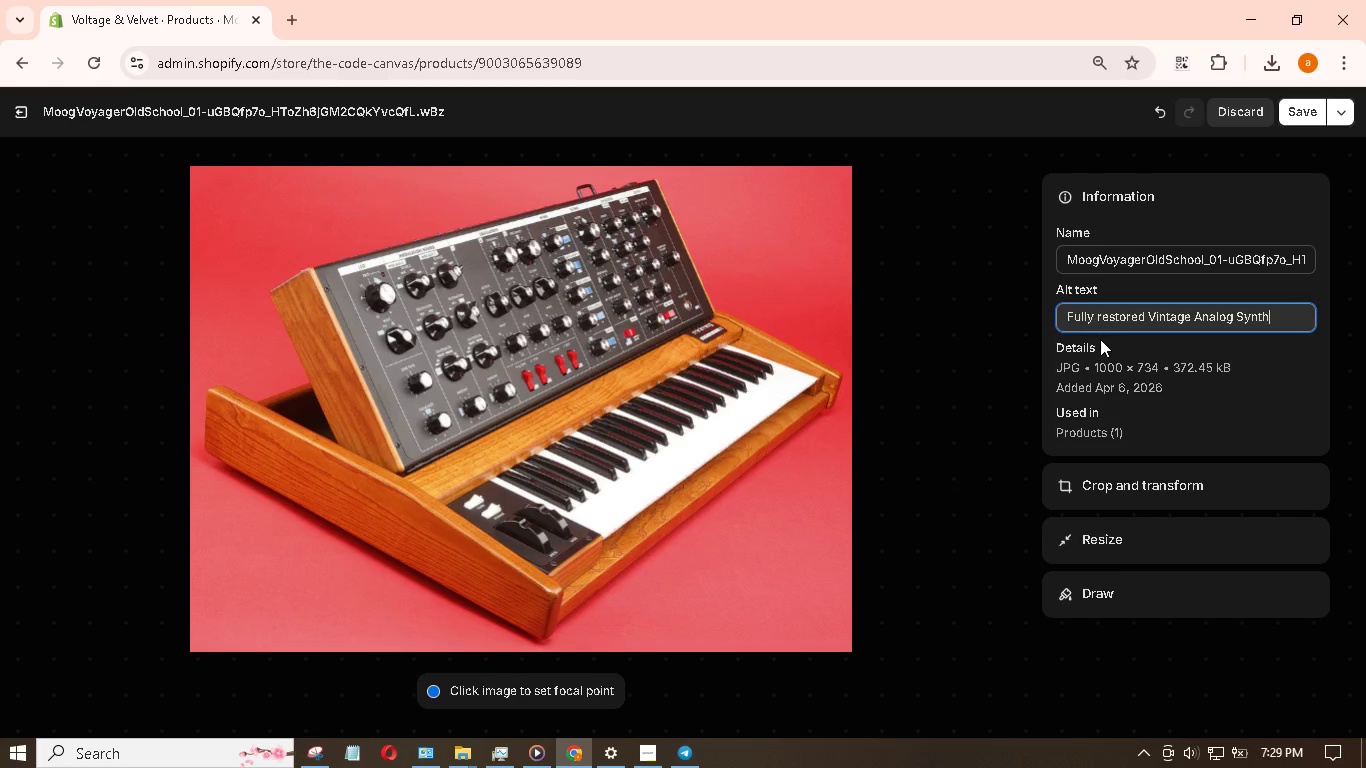 
left_click([1102, 320])
 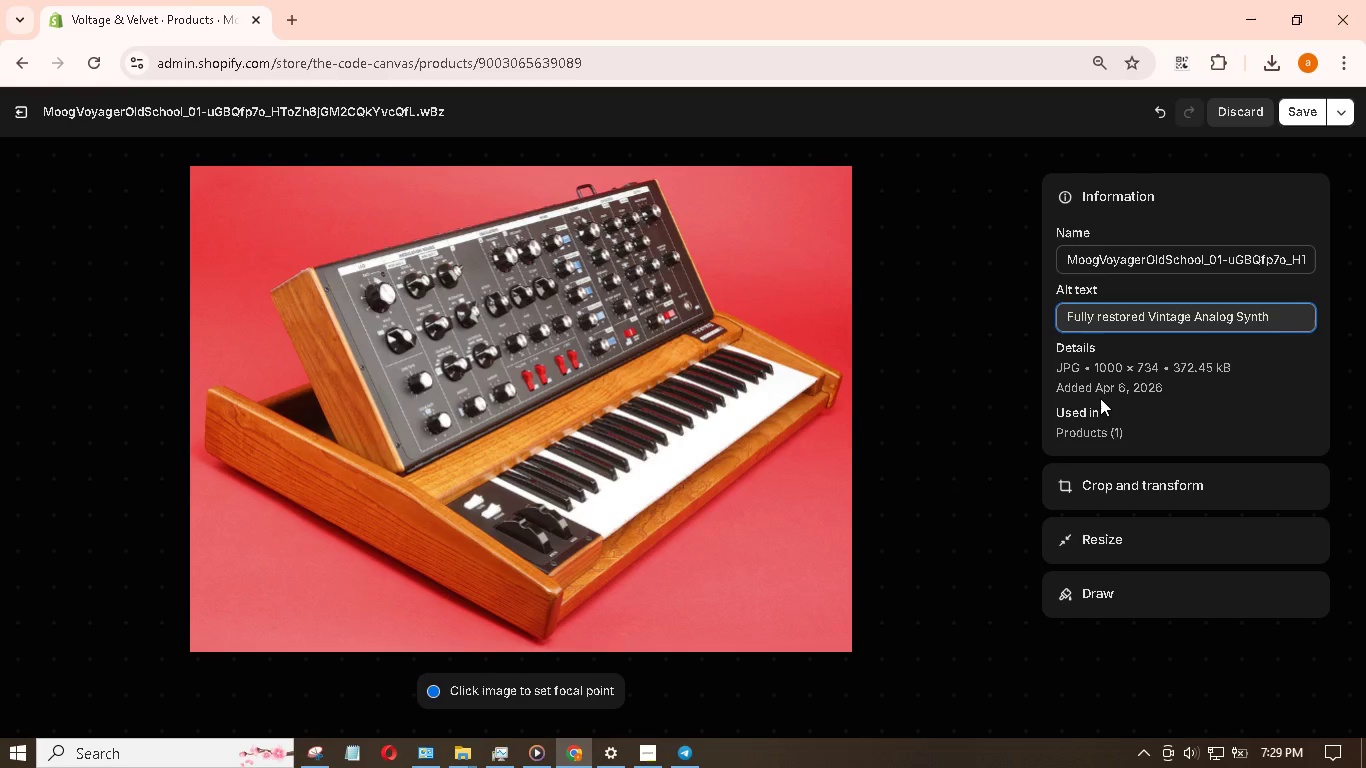 
key(Backspace)
 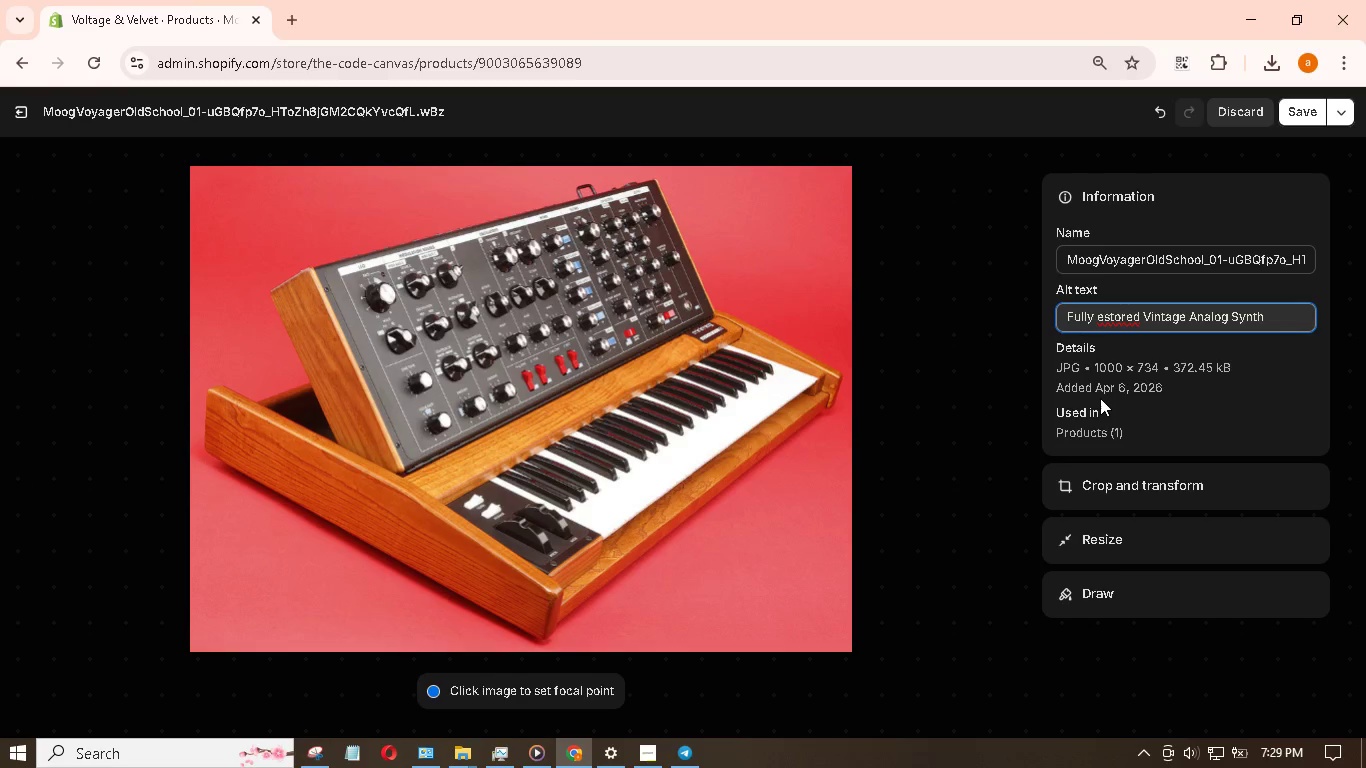 
key(Shift+R)
 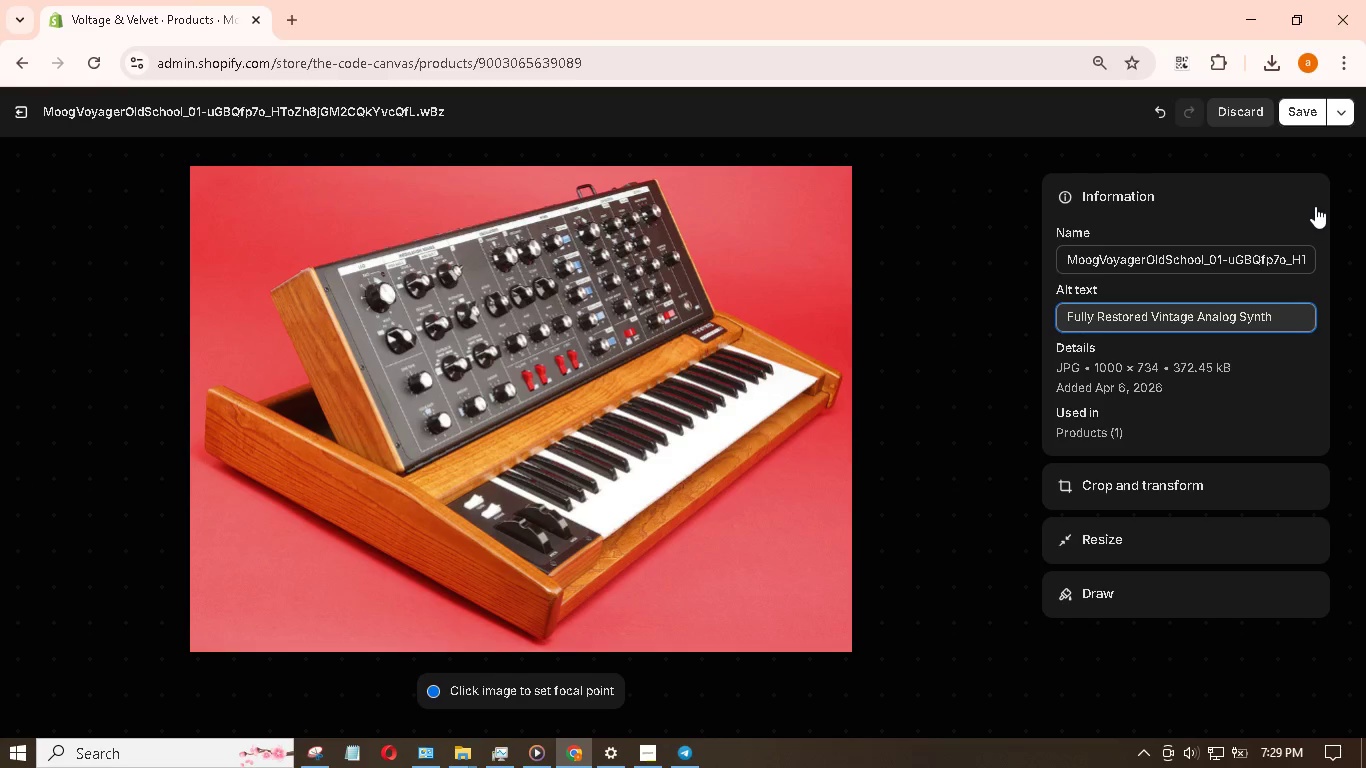 
left_click([1299, 115])
 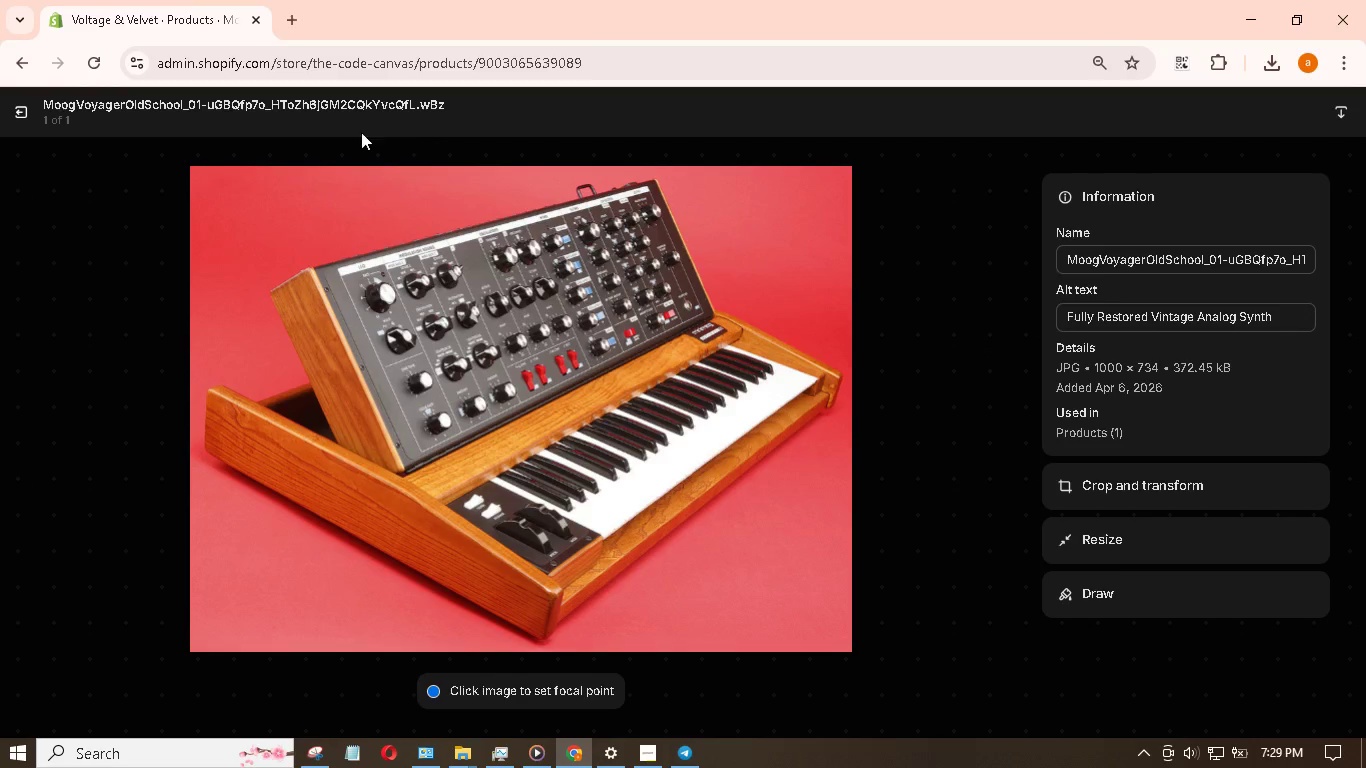 
wait(5.27)
 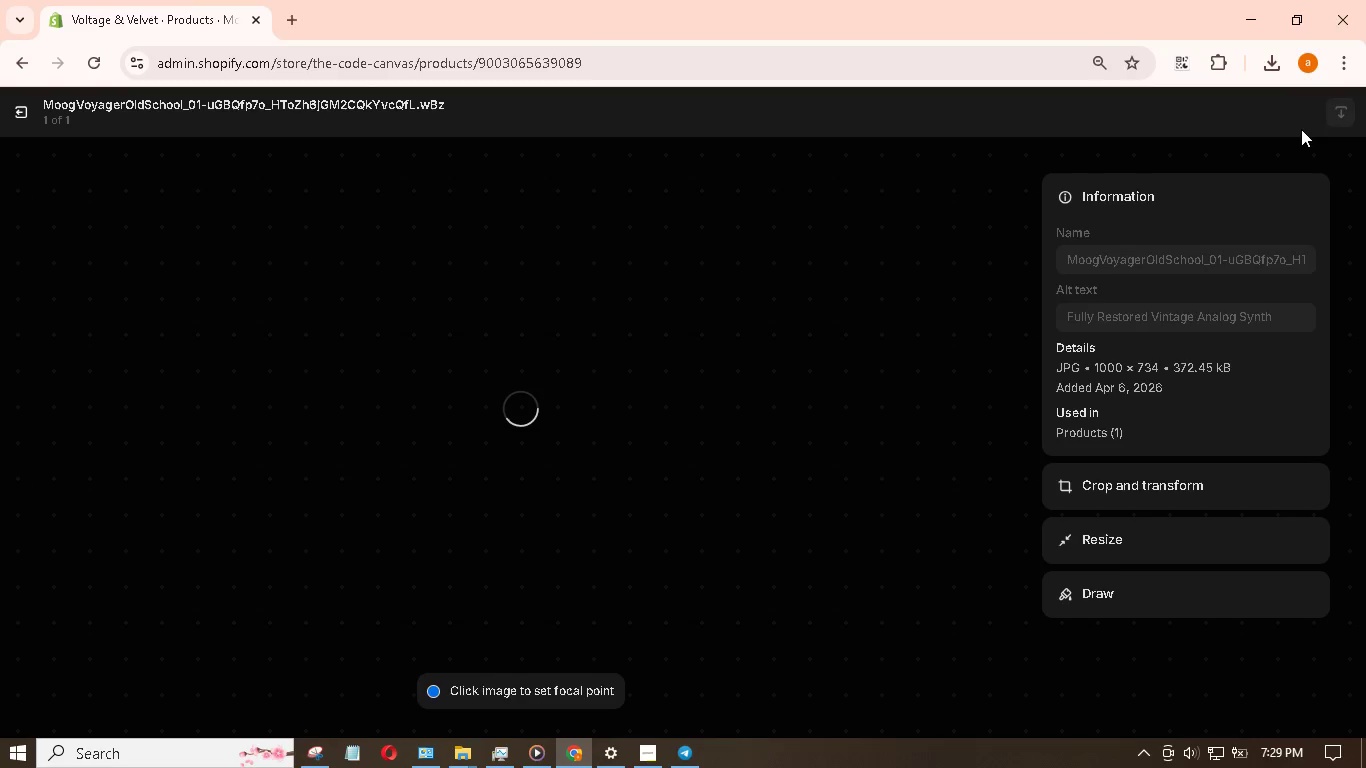 
left_click([10, 114])
 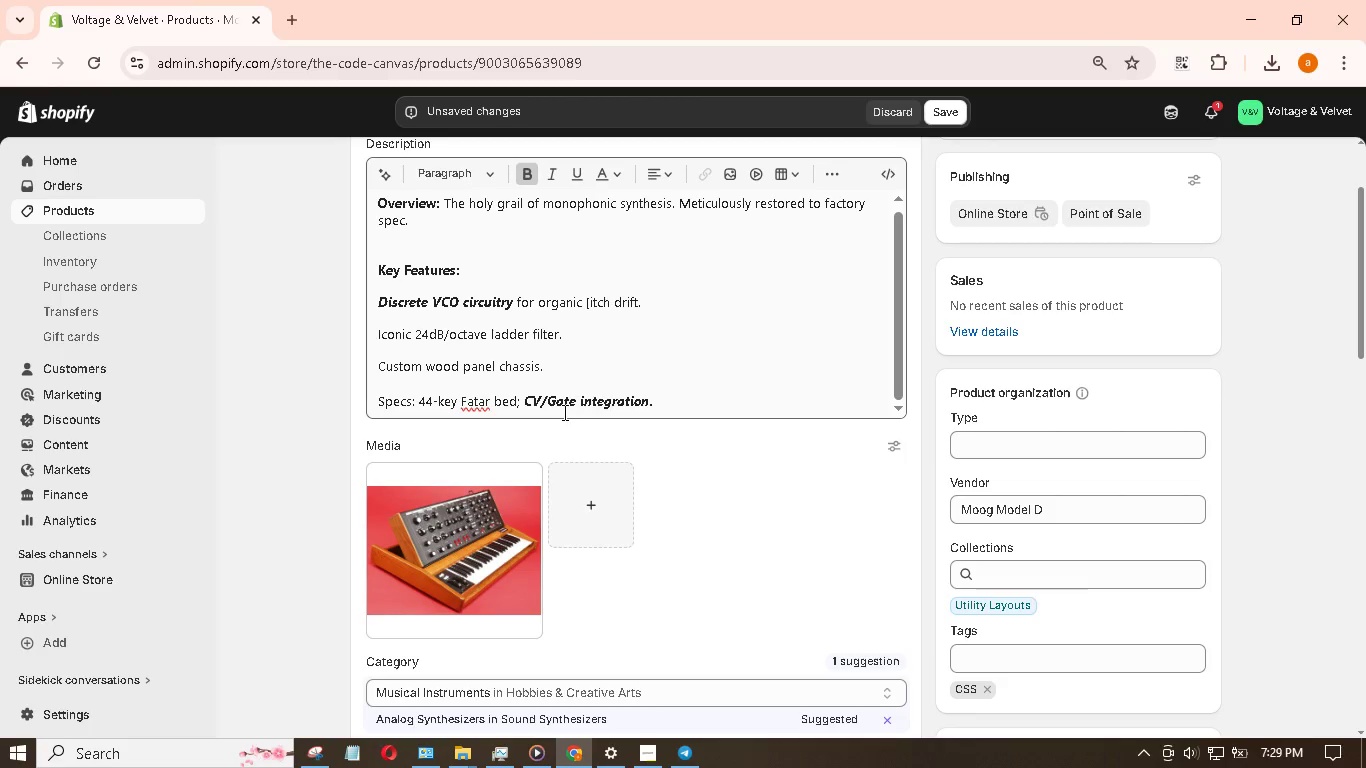 
scroll: coordinate [566, 412], scroll_direction: down, amount: 14.0
 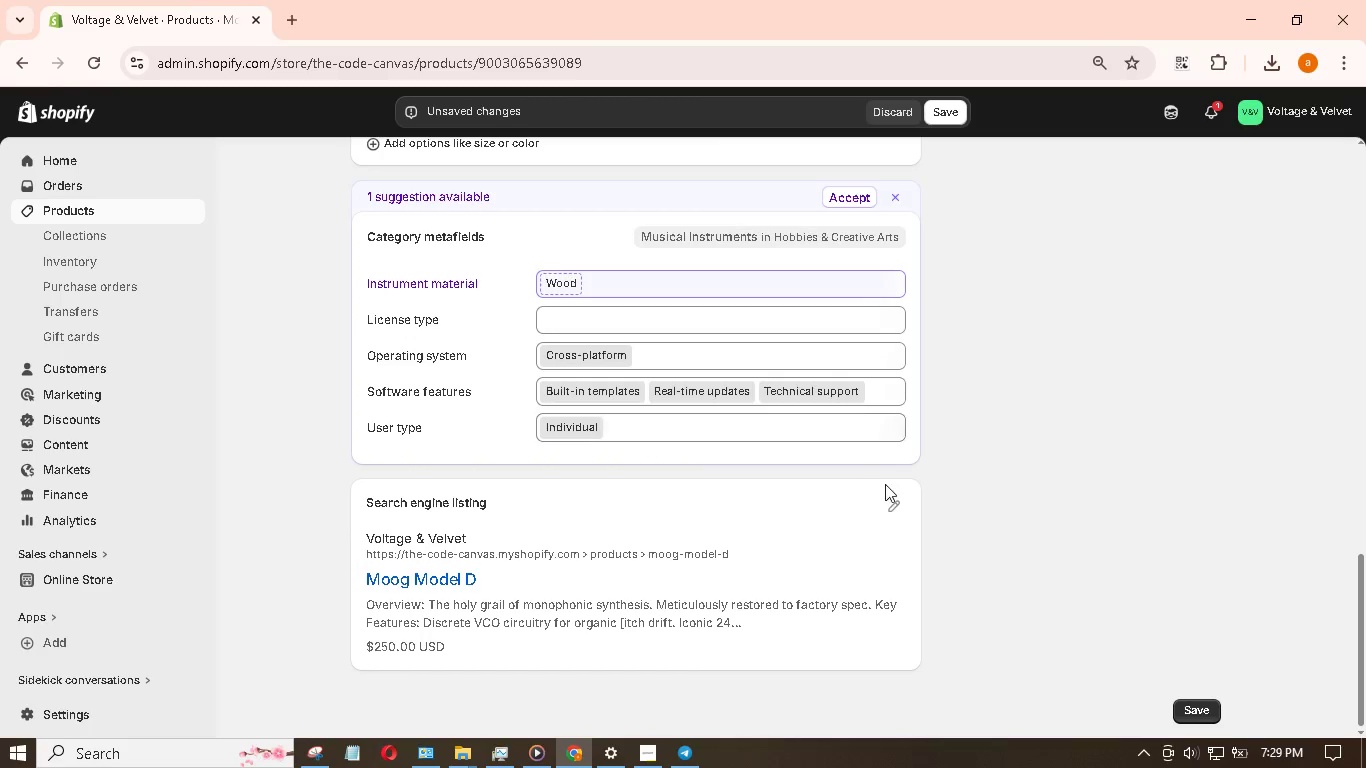 
left_click([899, 505])
 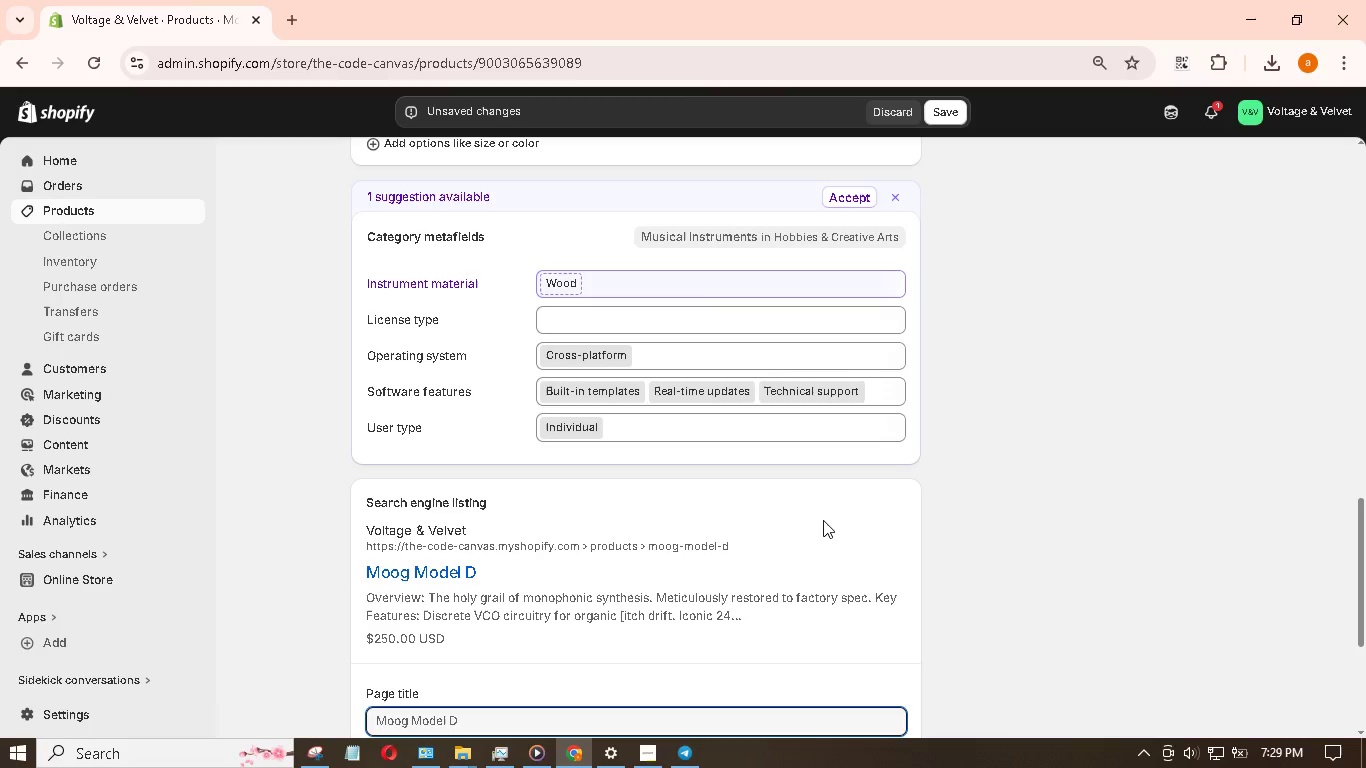 
scroll: coordinate [821, 523], scroll_direction: down, amount: 4.0
 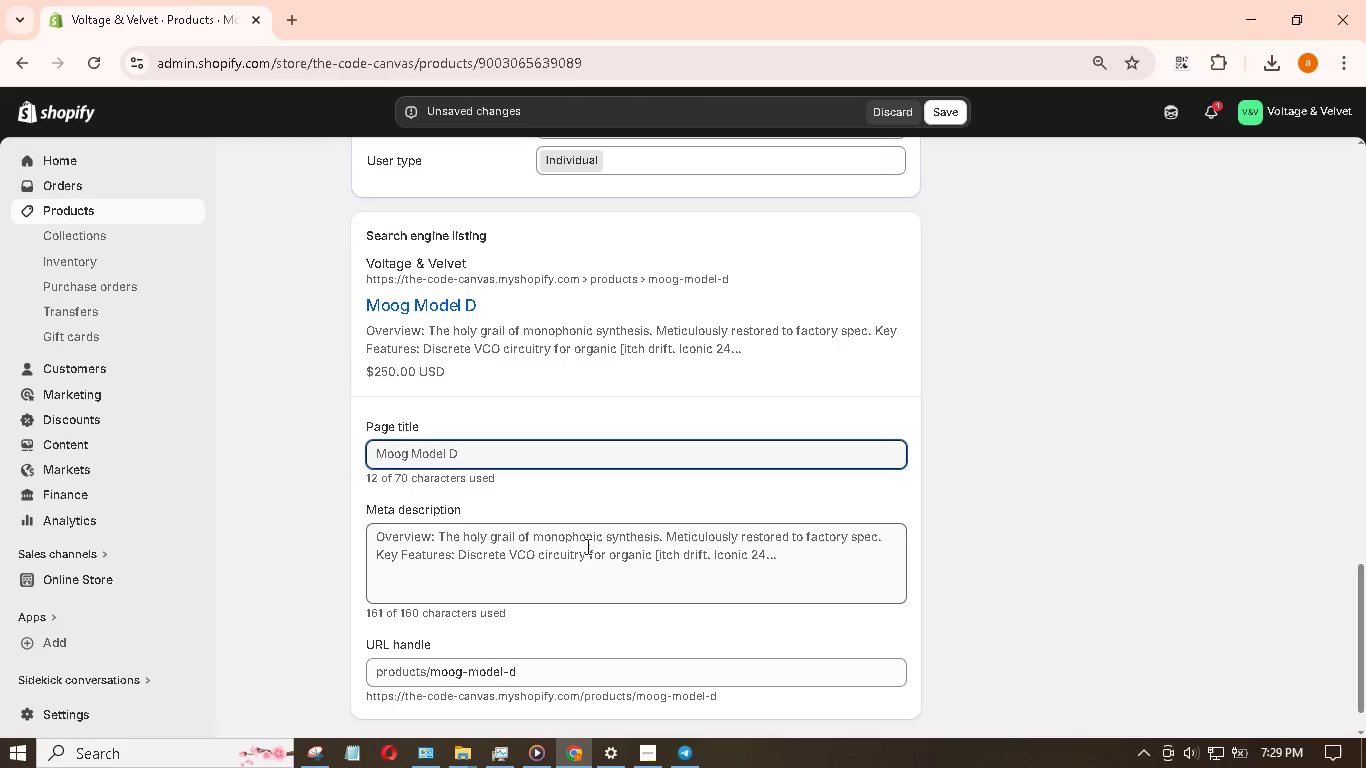 
left_click([793, 554])
 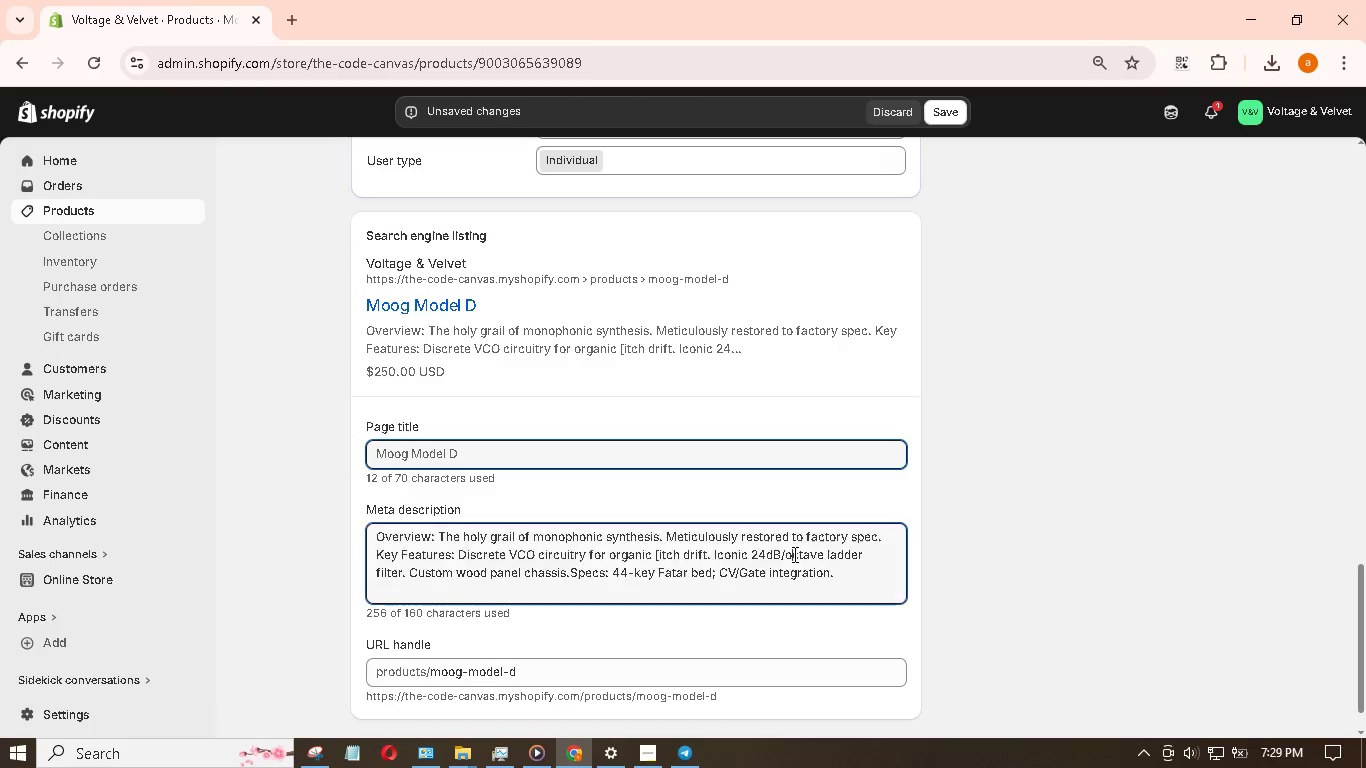 
key(Control+A)
 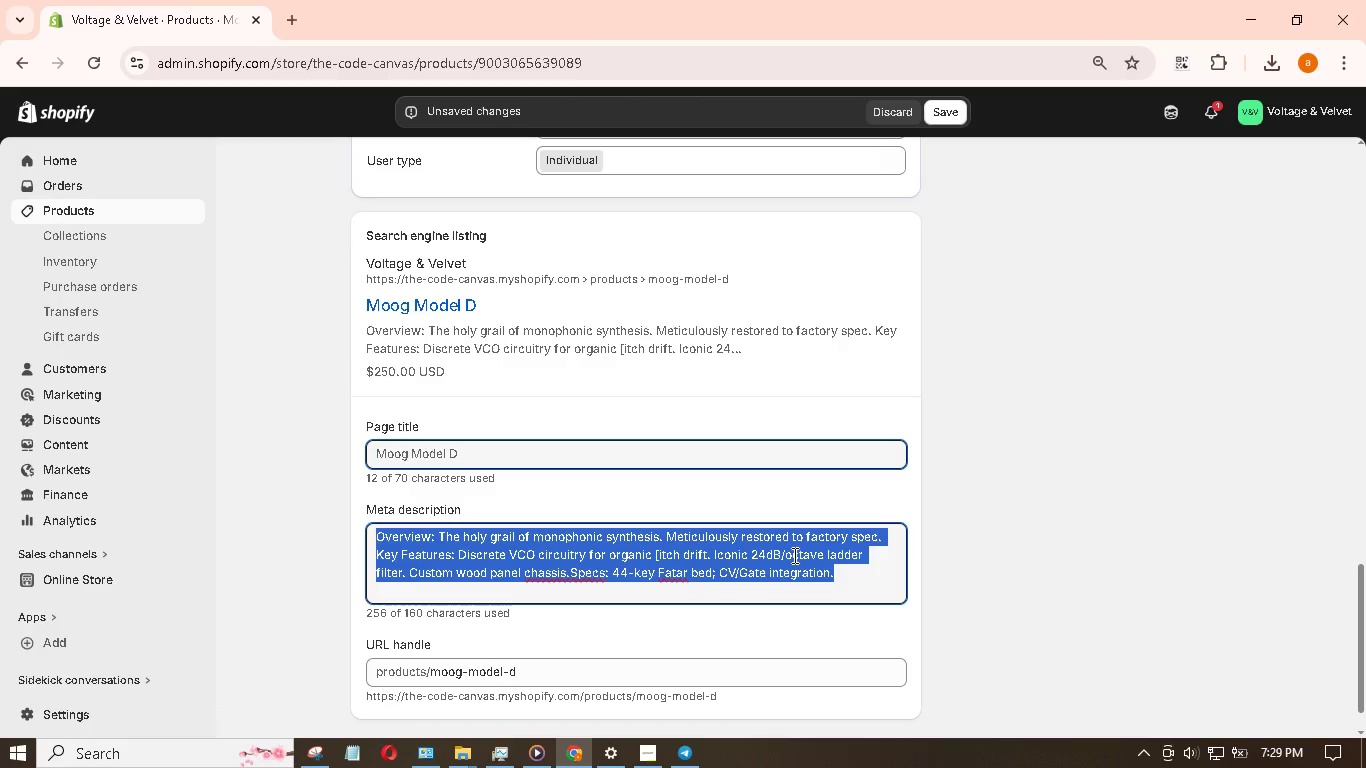 
type(AUTHentic Moog Model D ith discrete VCO)
 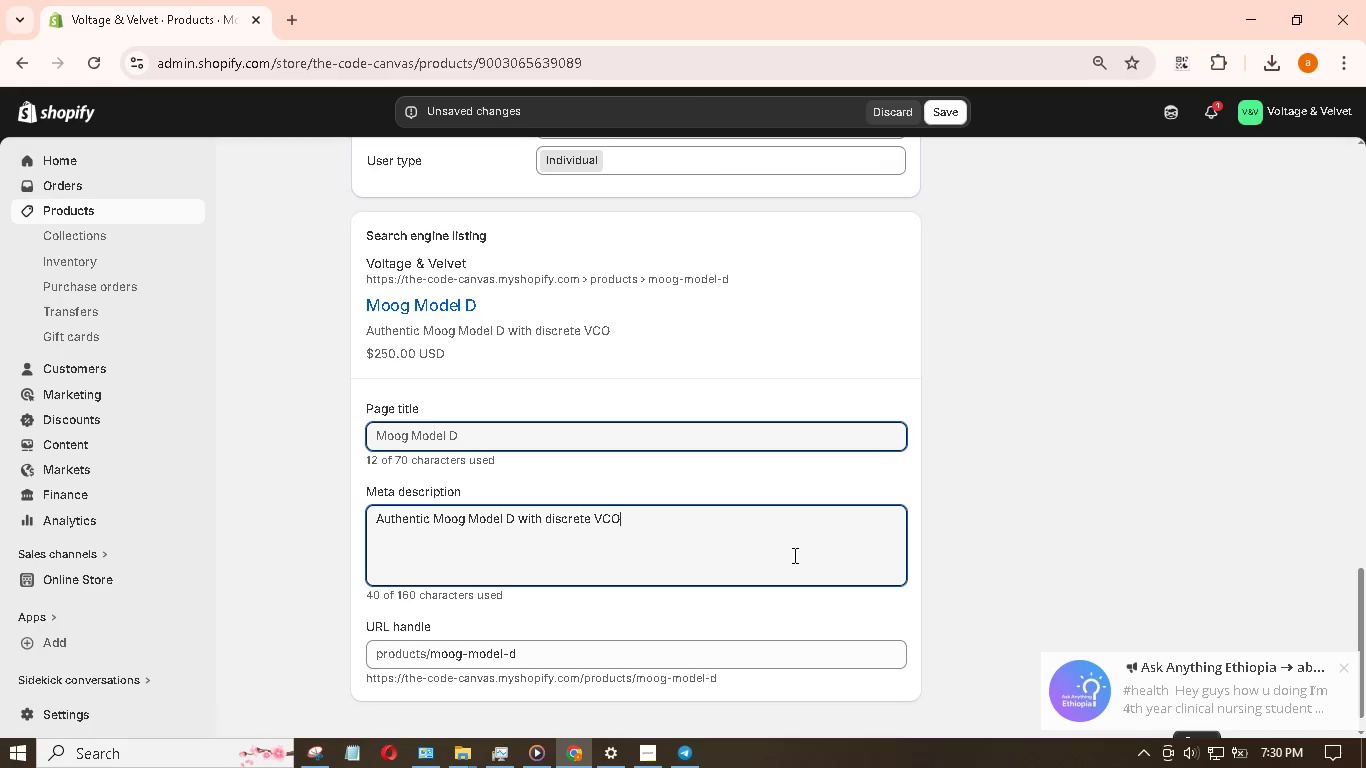 
 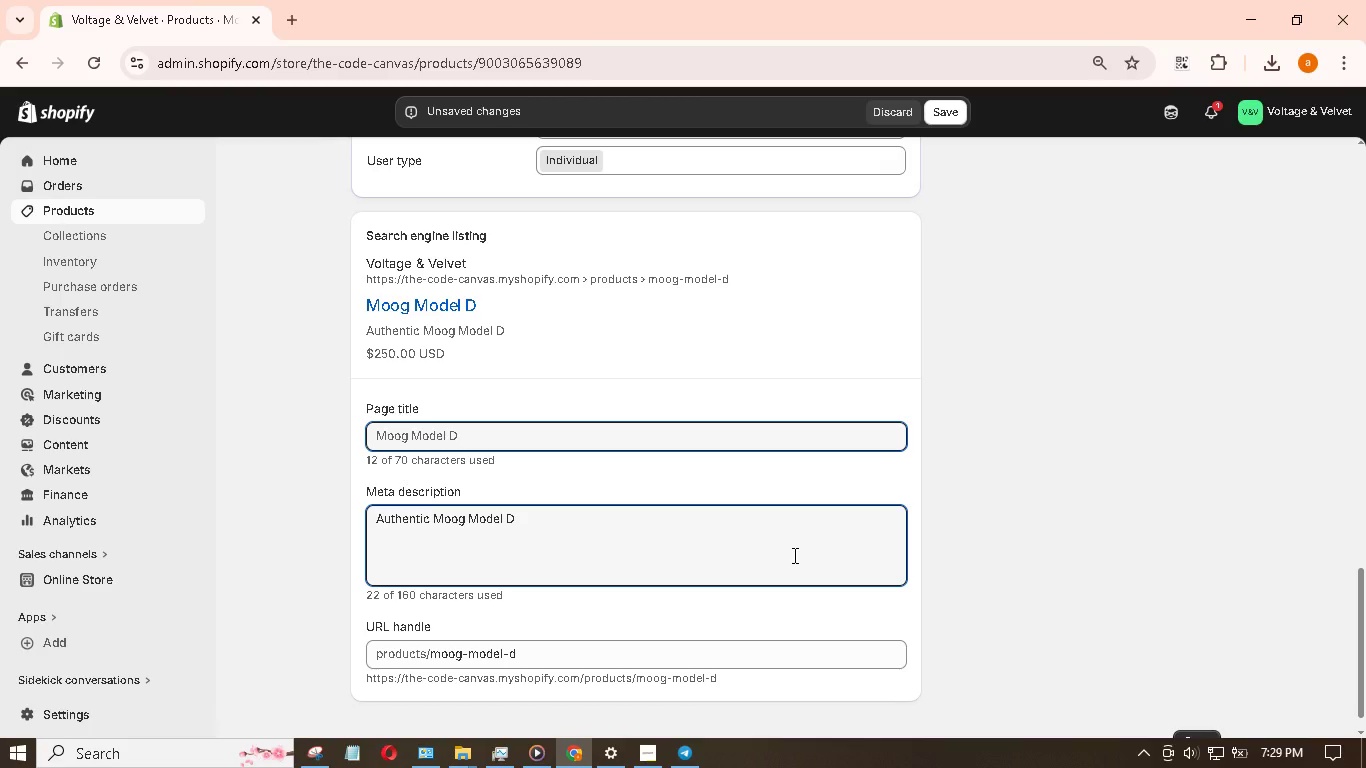 
hold_key(key=W, duration=0.33)
 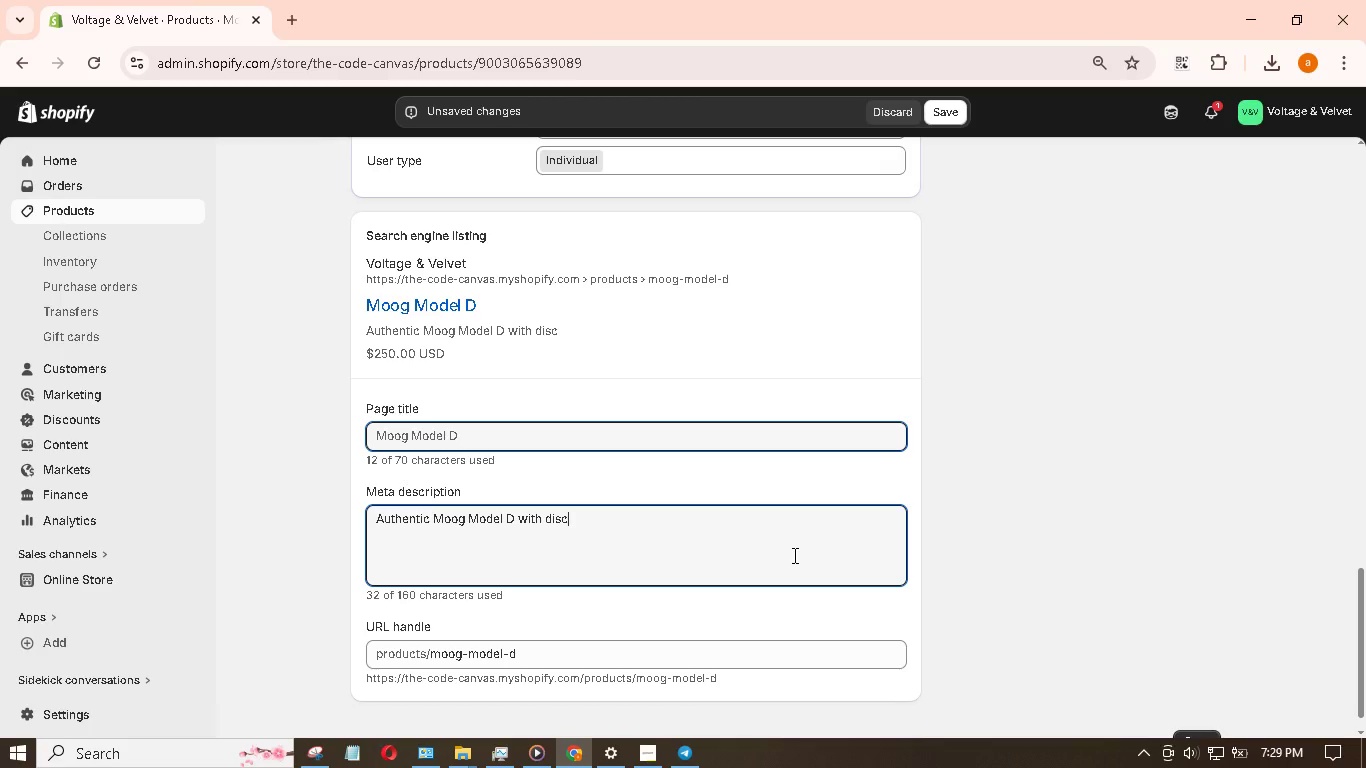 
right_click([1151, 725])
 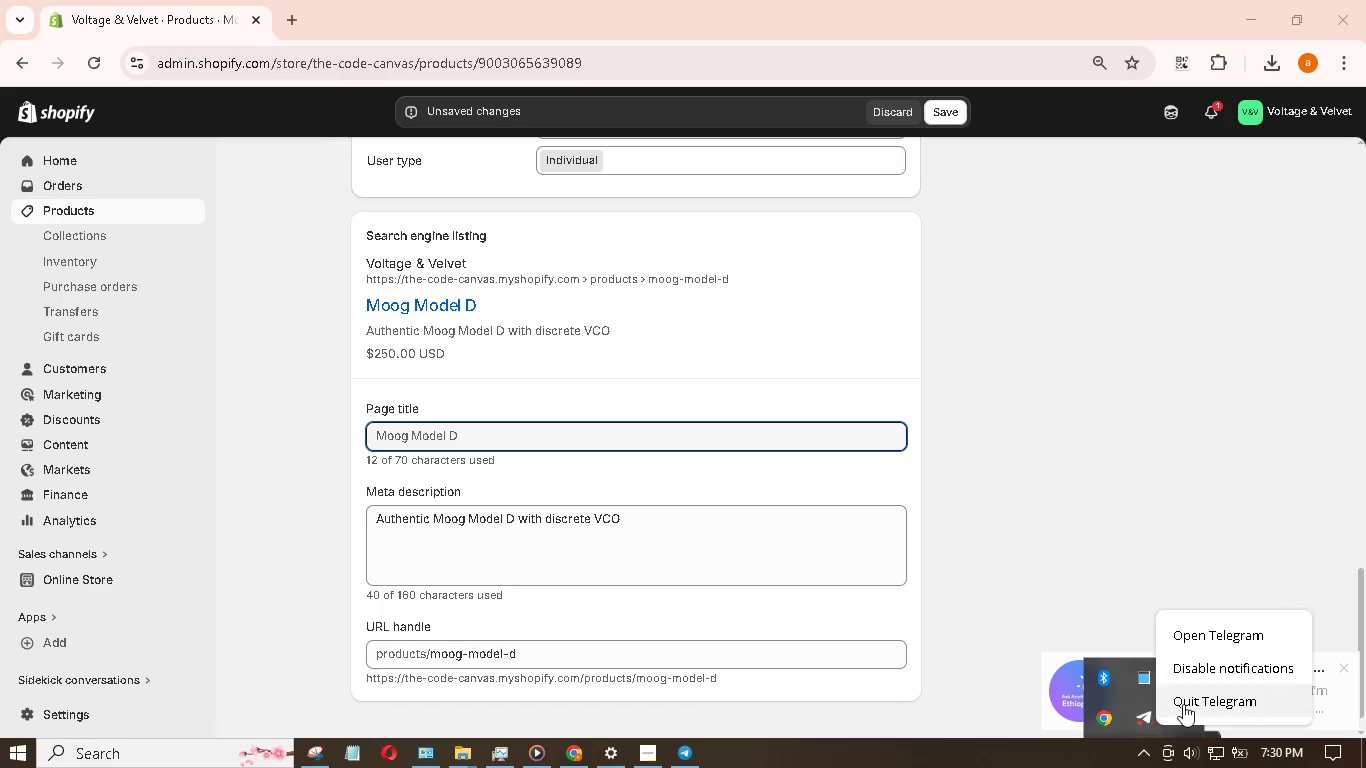 
left_click([1185, 703])
 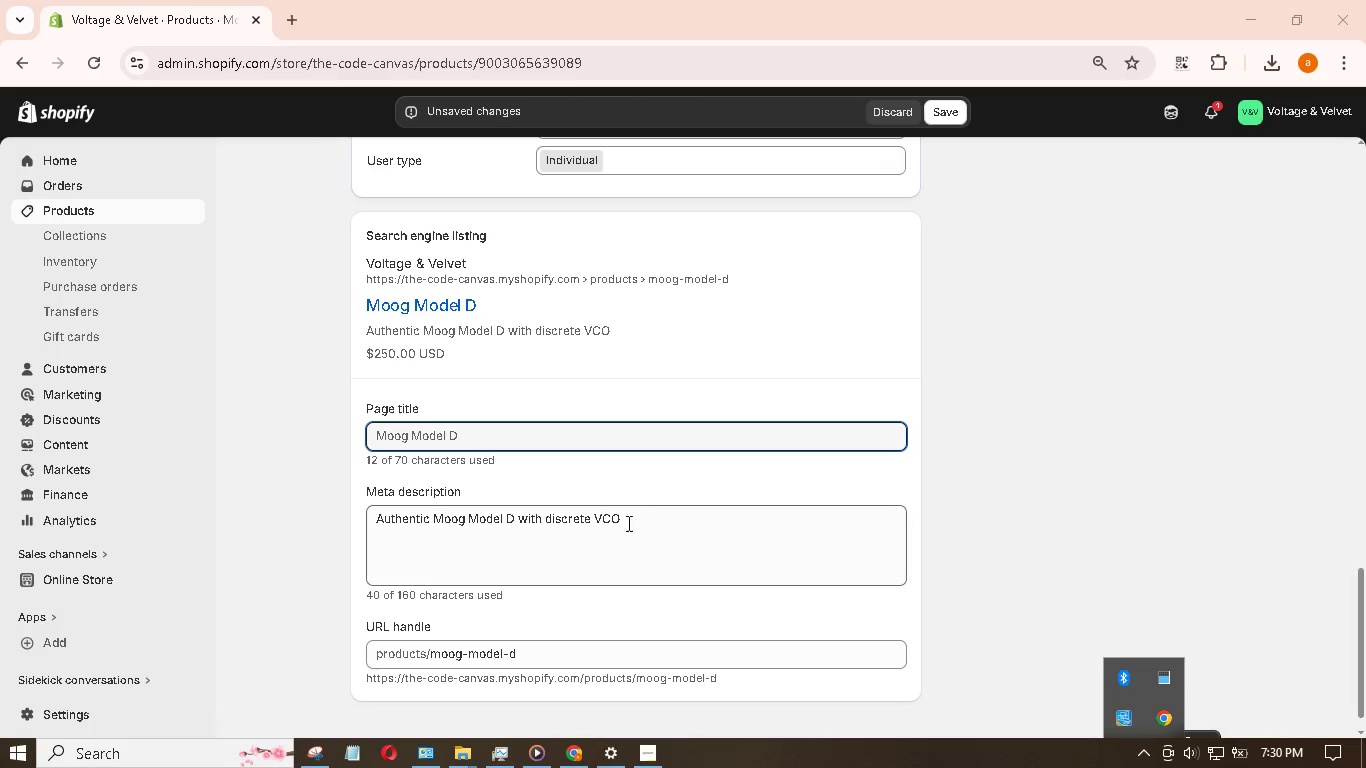 
left_click([696, 507])
 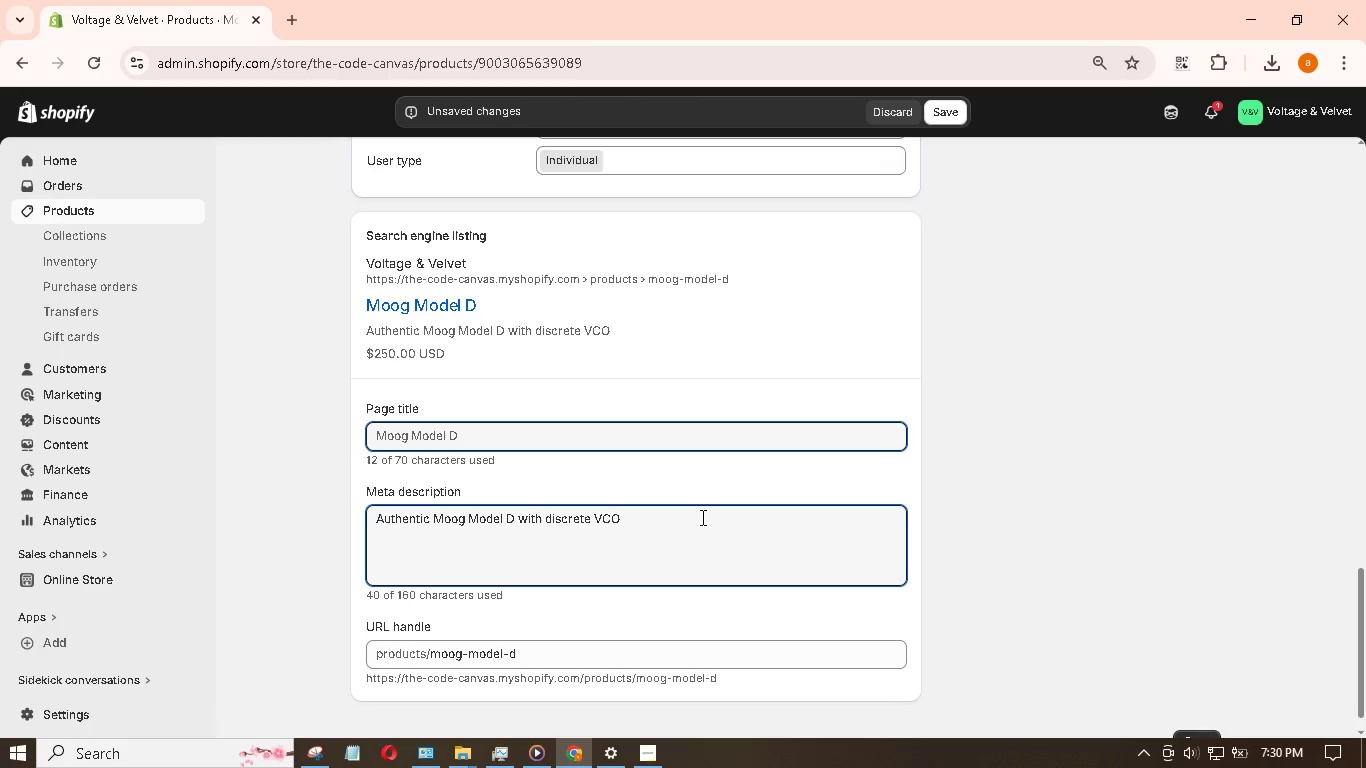 
type( circuity and the iconic 24db ladder filter.)
 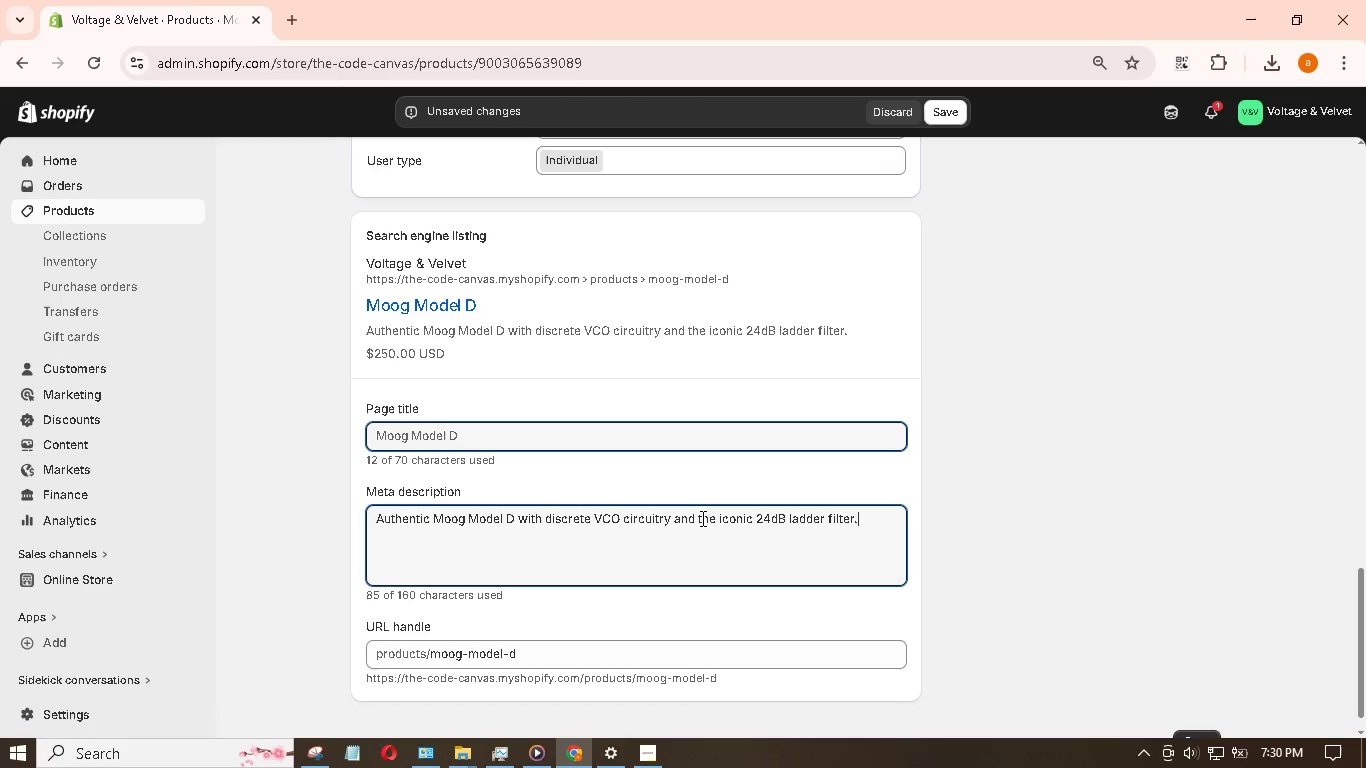 
key(Enter)
 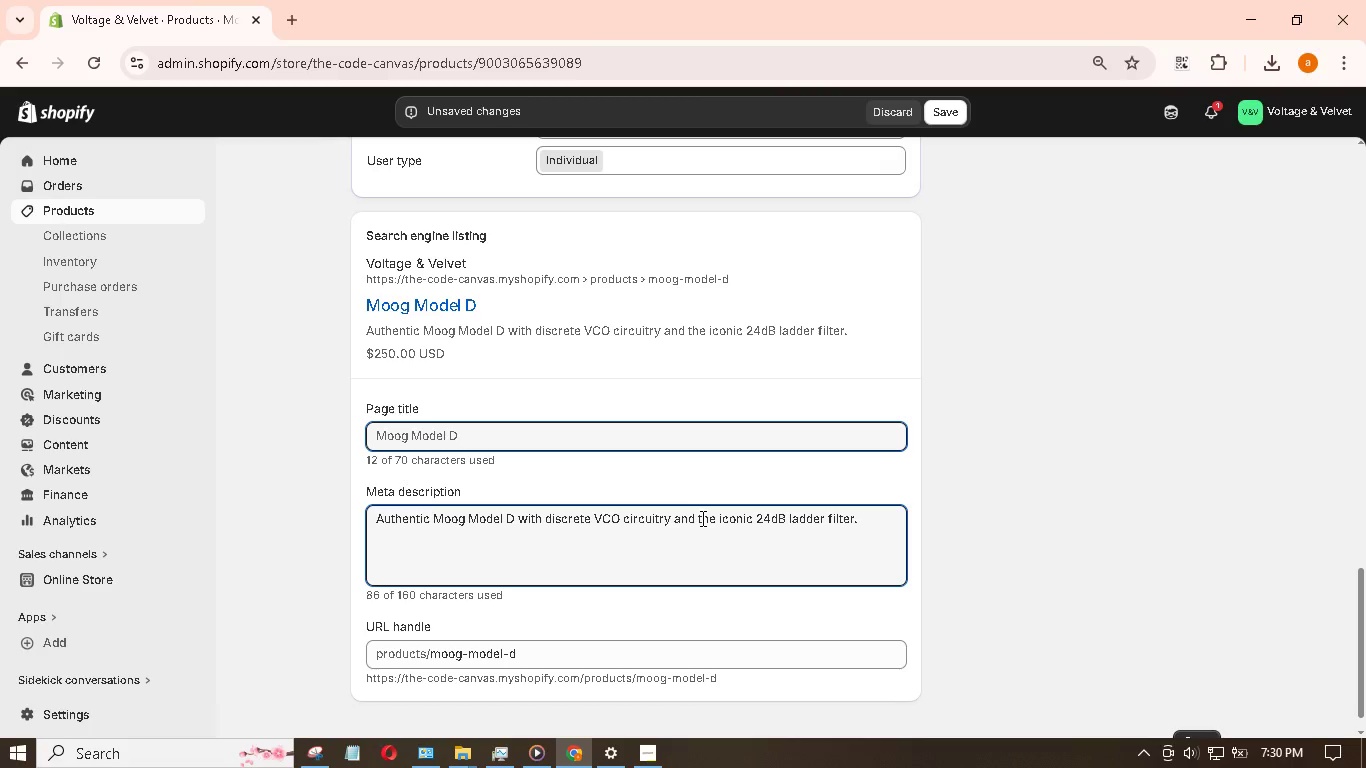 
key(Backspace)
type( Professin)
key(Backspace)
type(onaly restored for collectors and studio purists.)
 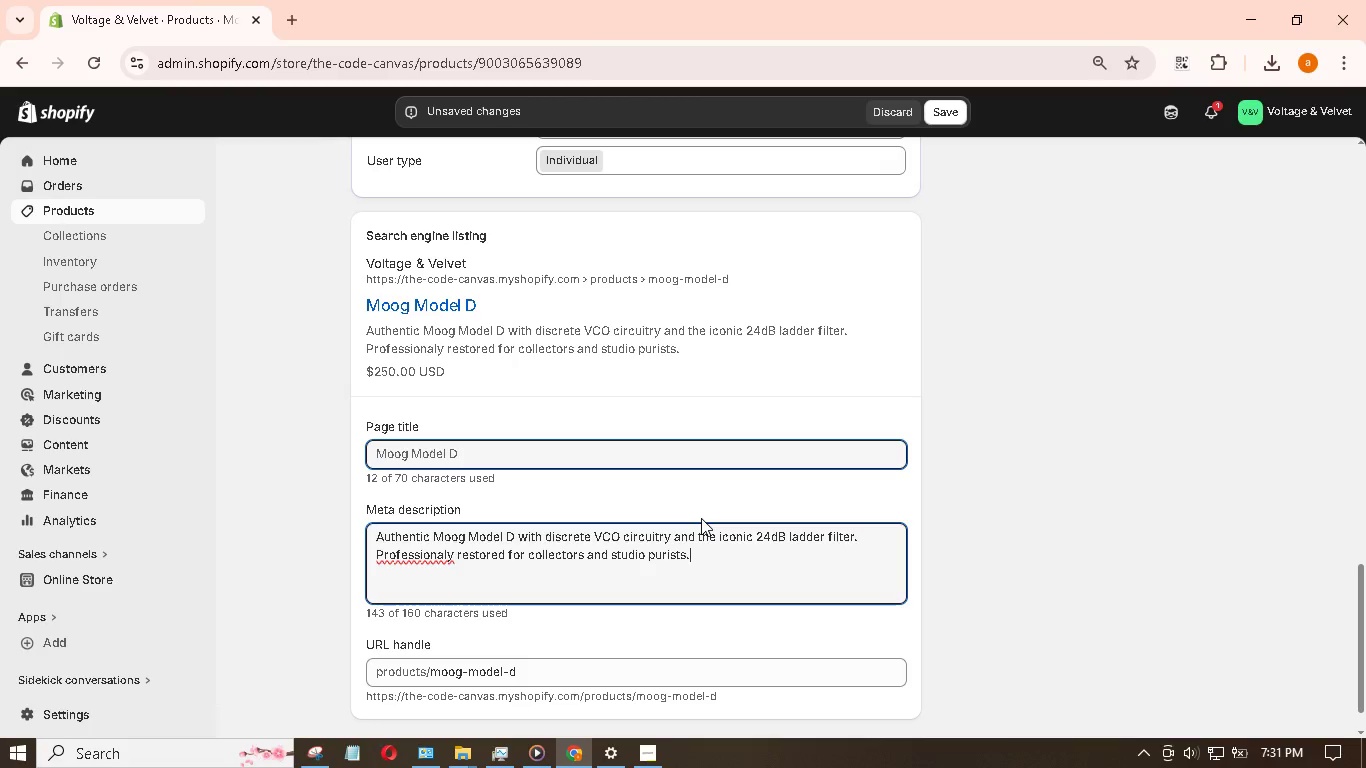 
wait(10.53)
 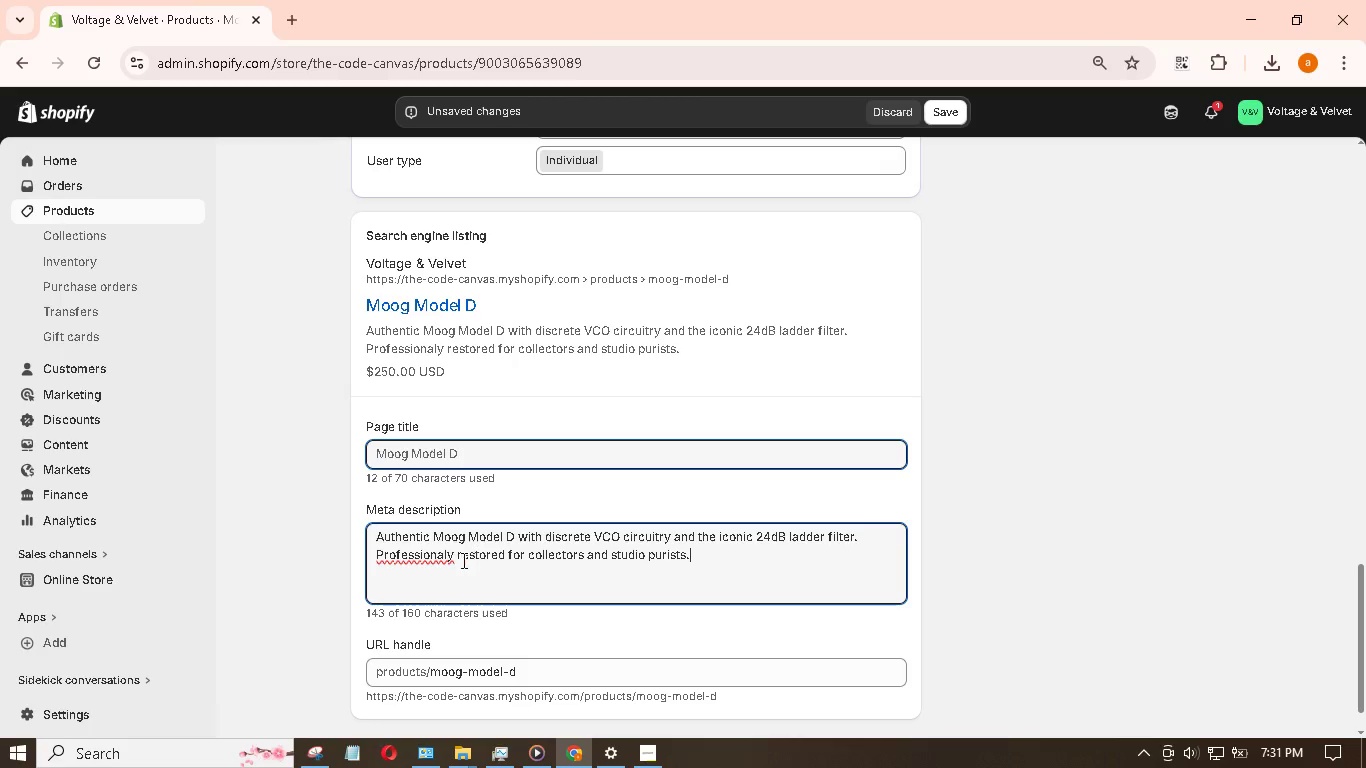 
left_click([448, 553])
 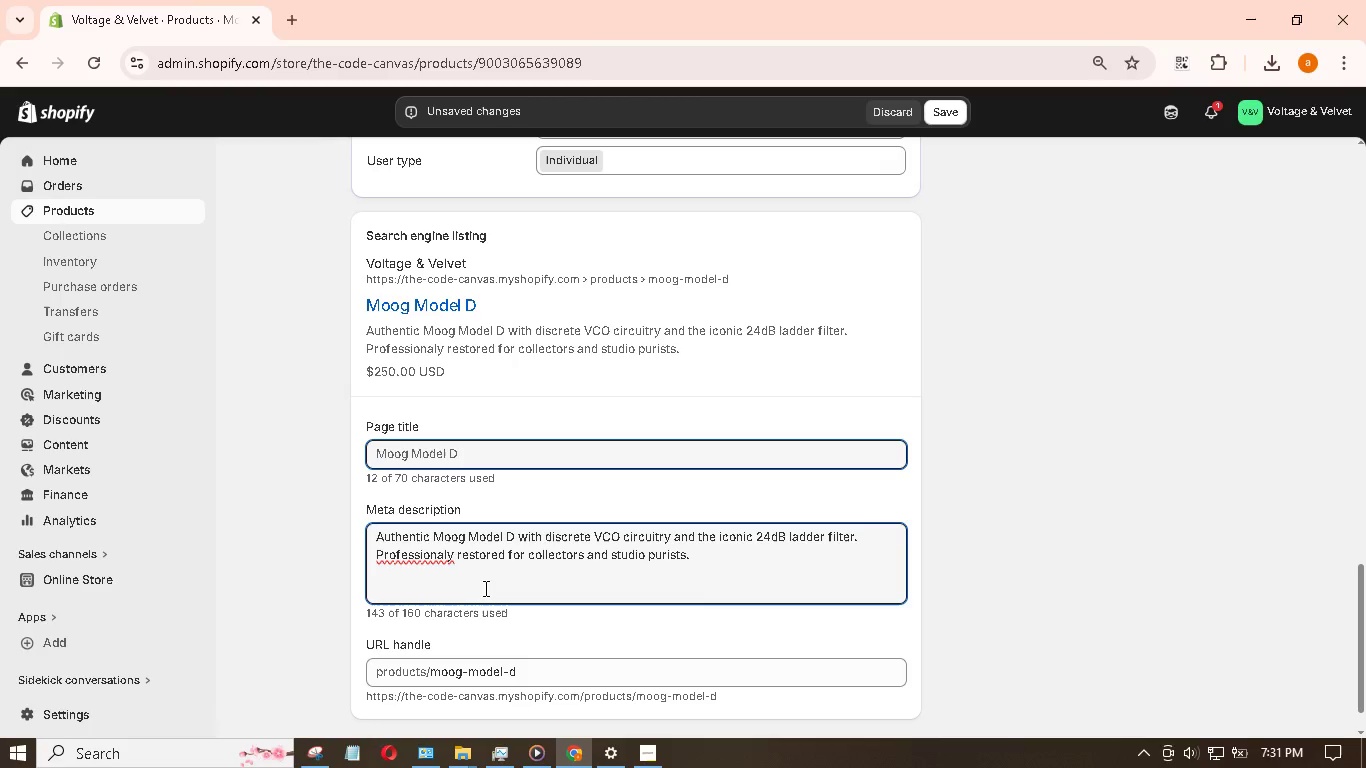 
key(L)
 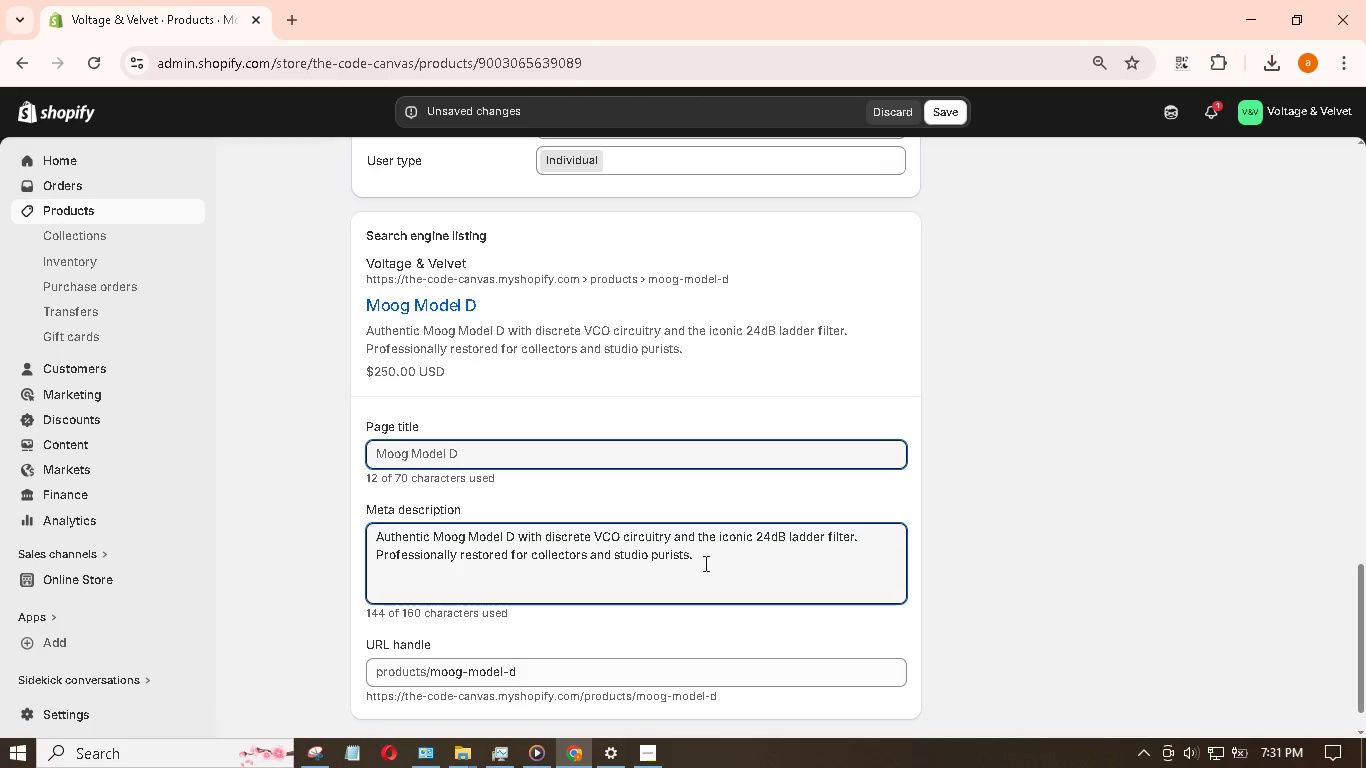 
left_click([710, 562])
 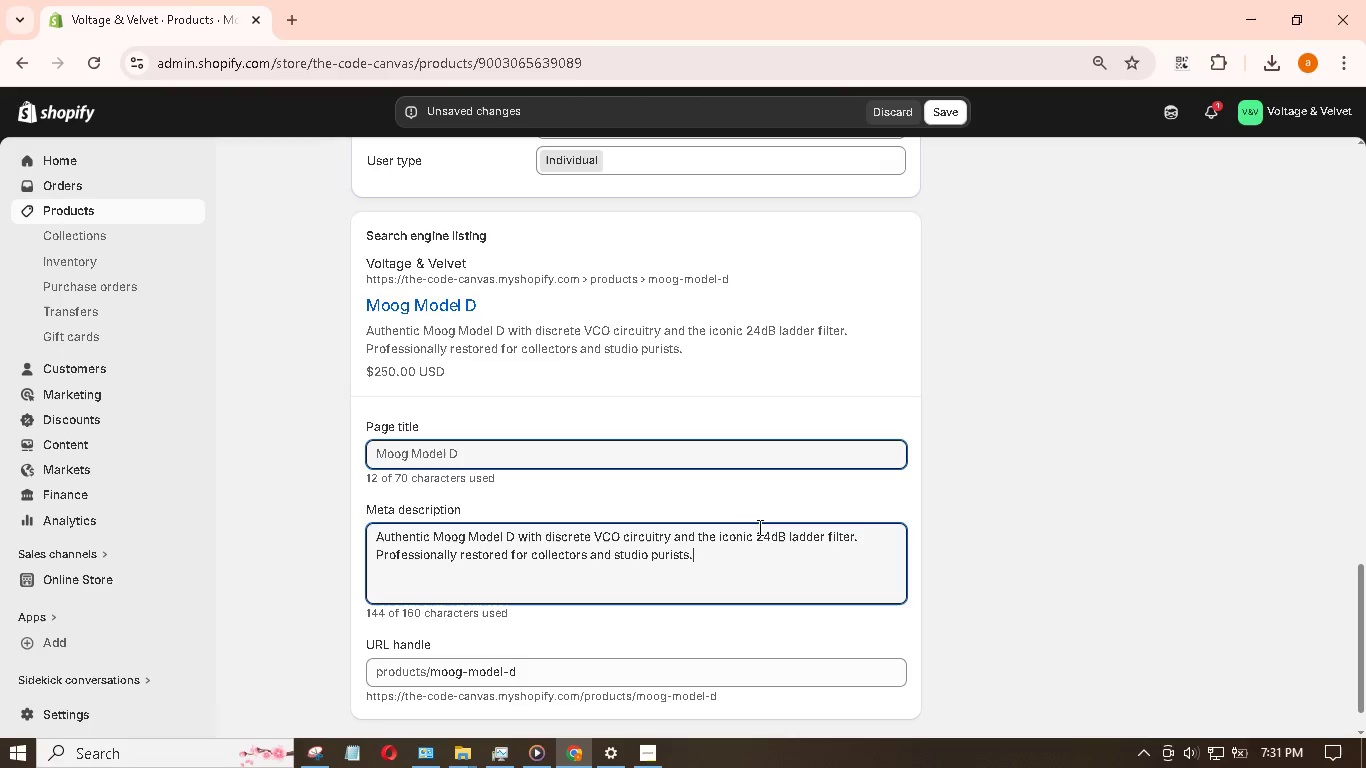 
scroll: coordinate [895, 537], scroll_direction: down, amount: 5.0
 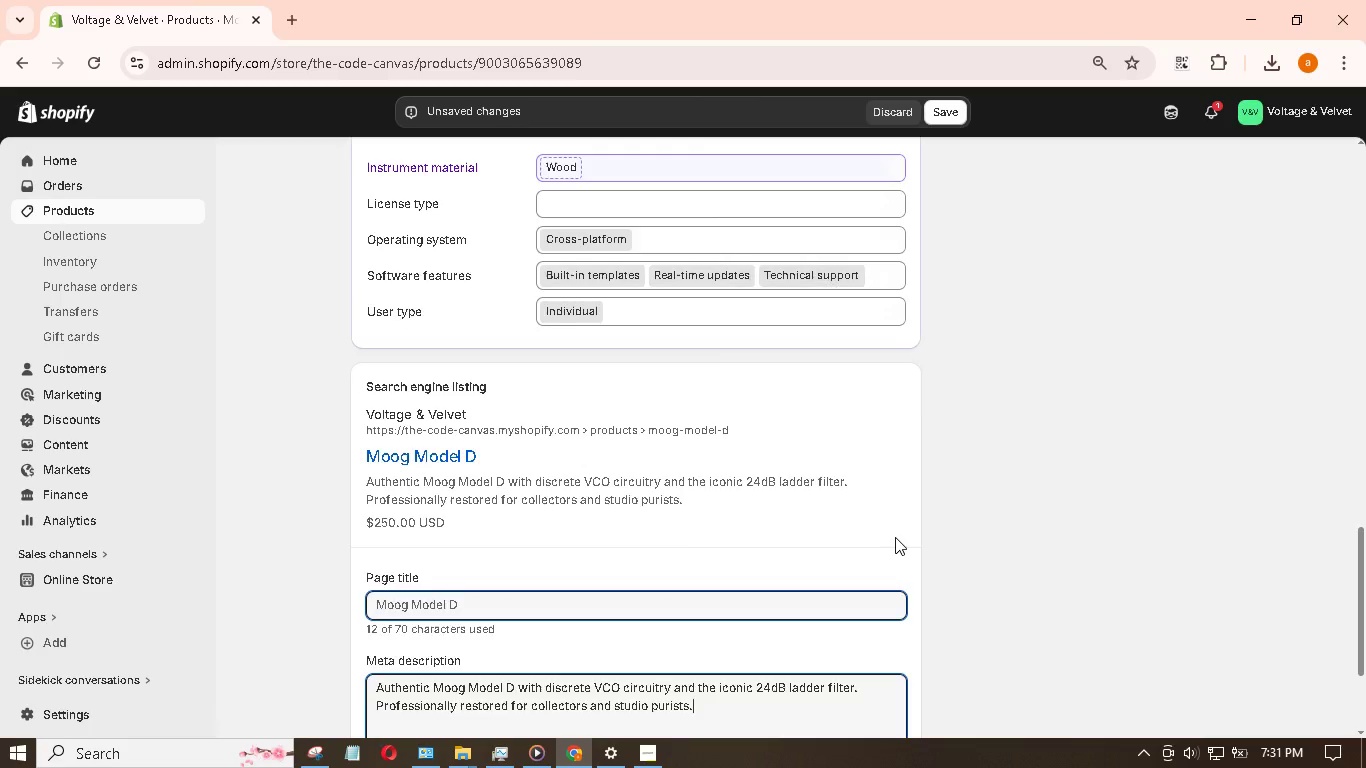 
scroll: coordinate [897, 530], scroll_direction: up, amount: 19.0
 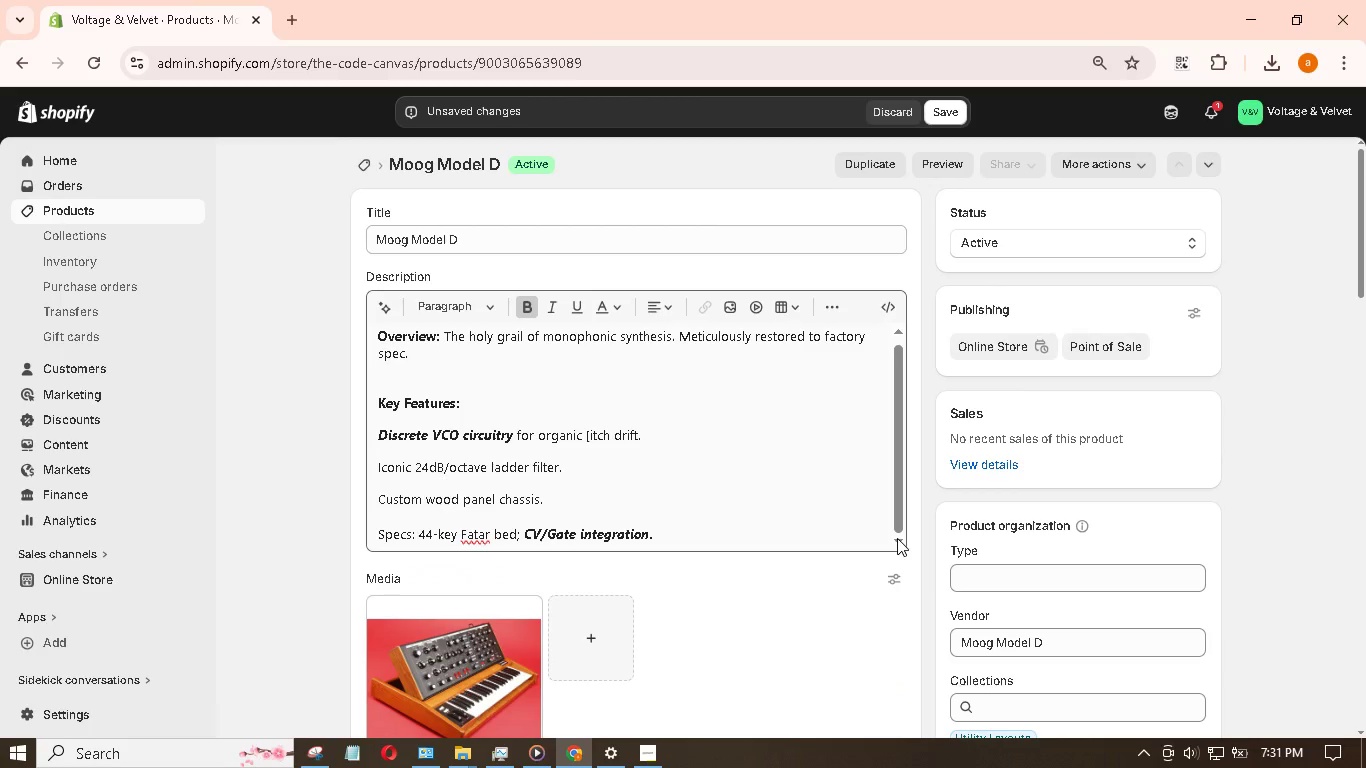 
scroll: coordinate [897, 538], scroll_direction: down, amount: 1.0
 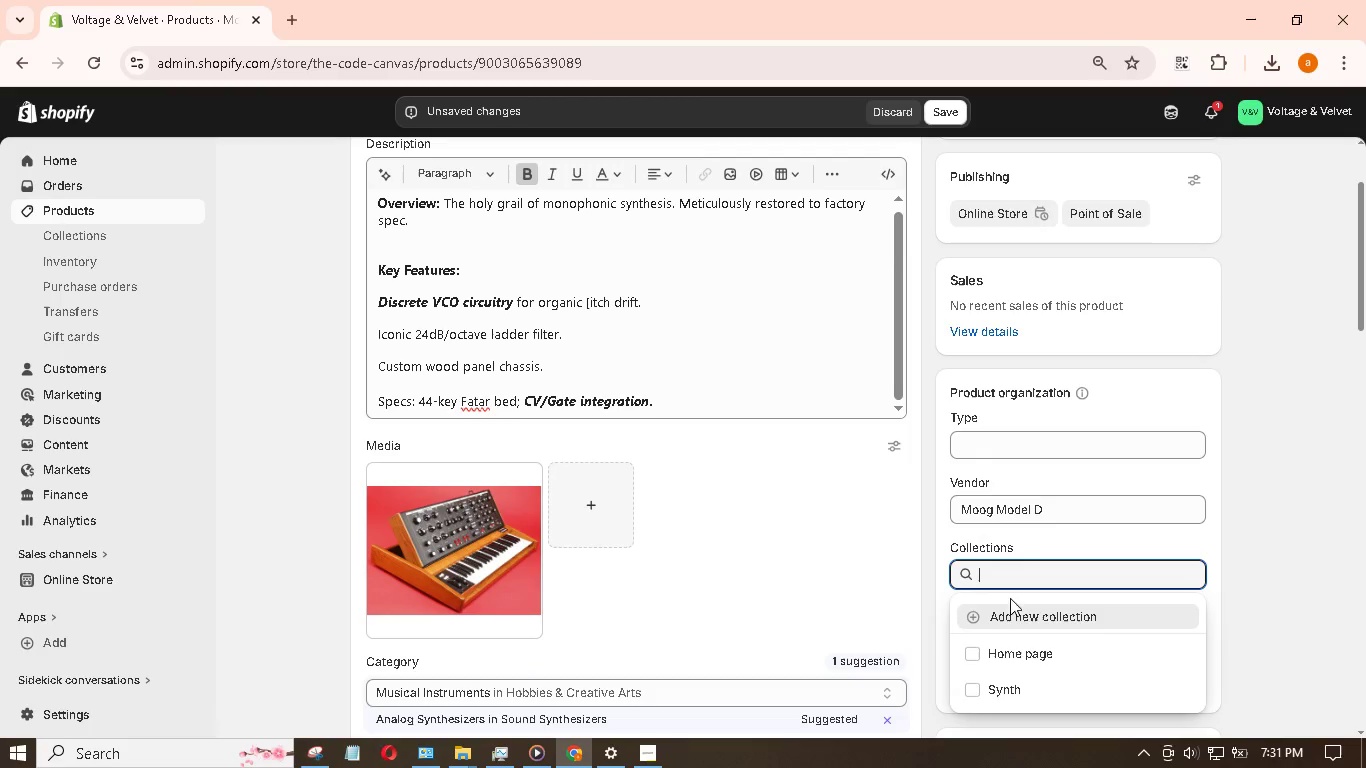 
left_click([978, 691])
 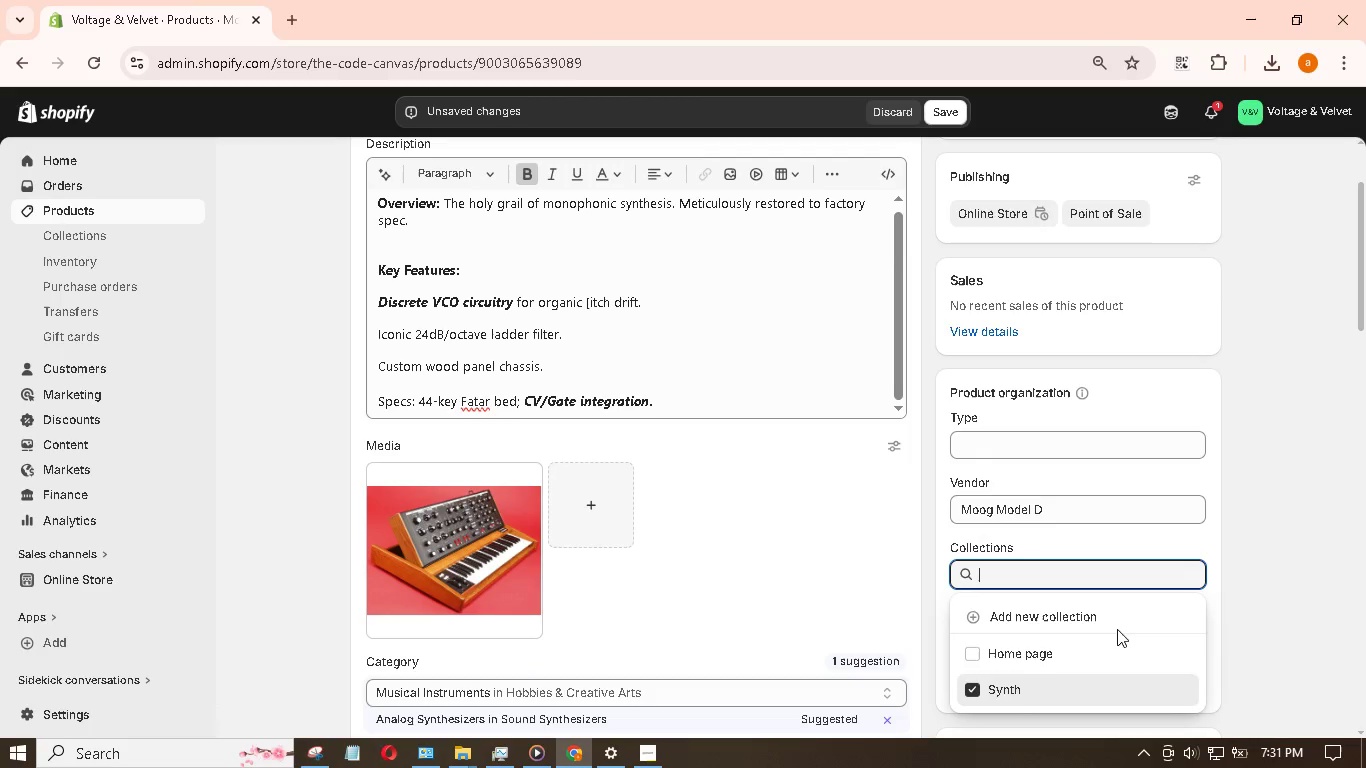 
left_click([1287, 526])
 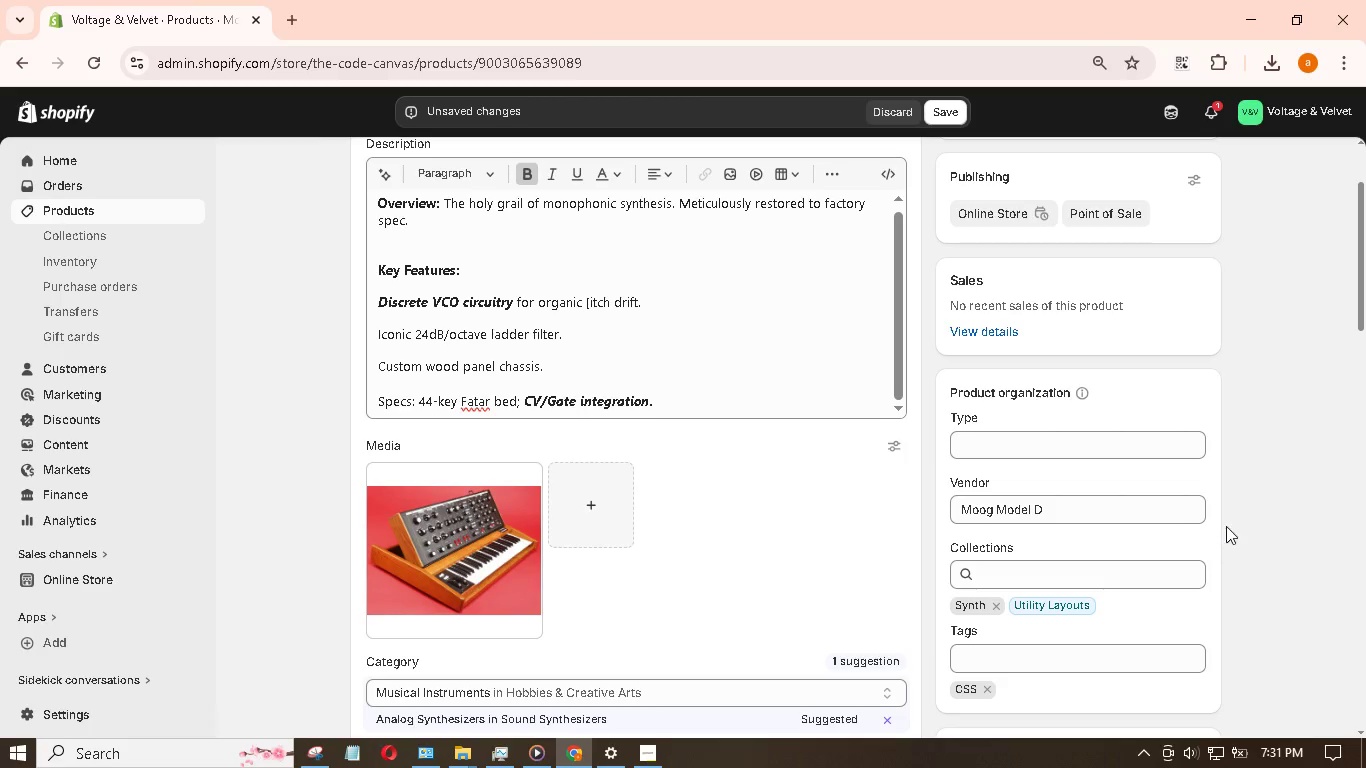 
scroll: coordinate [1233, 519], scroll_direction: down, amount: 2.0
 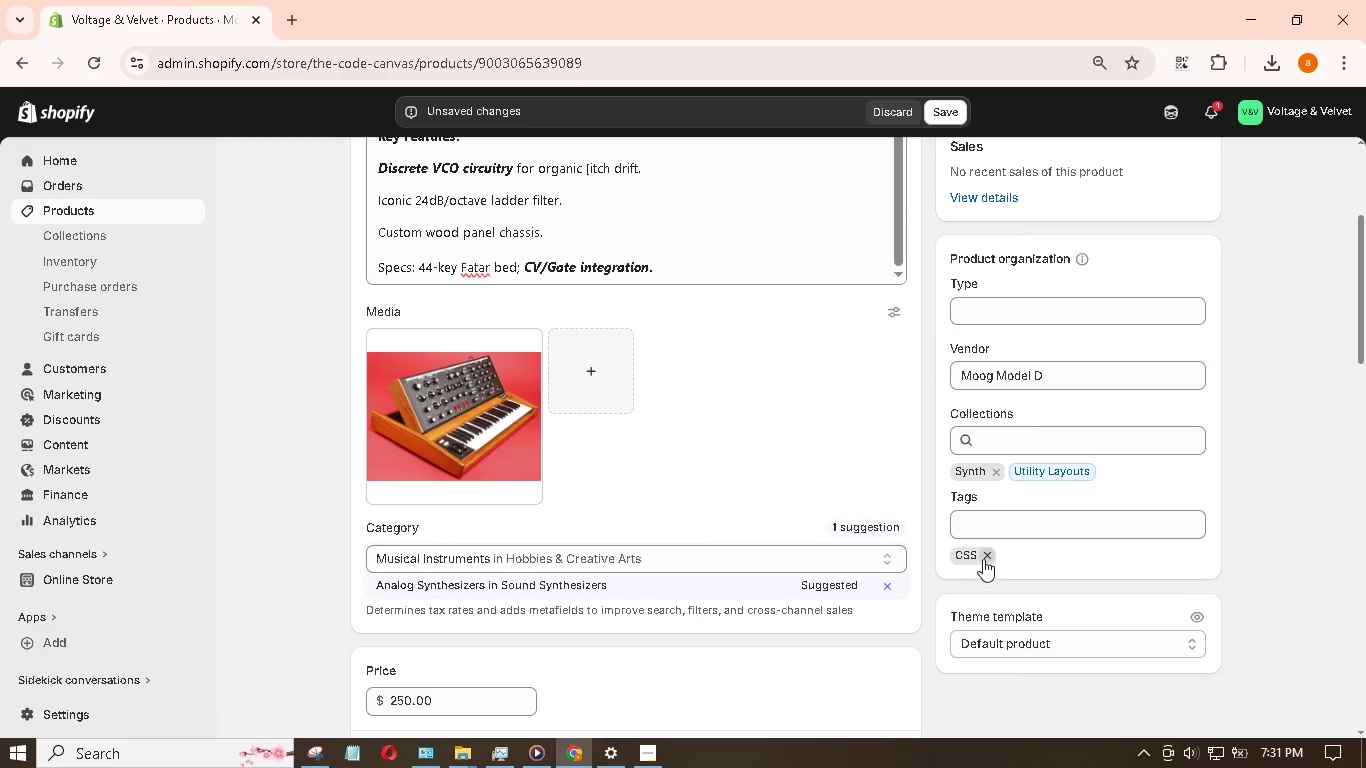 
left_click([983, 558])
 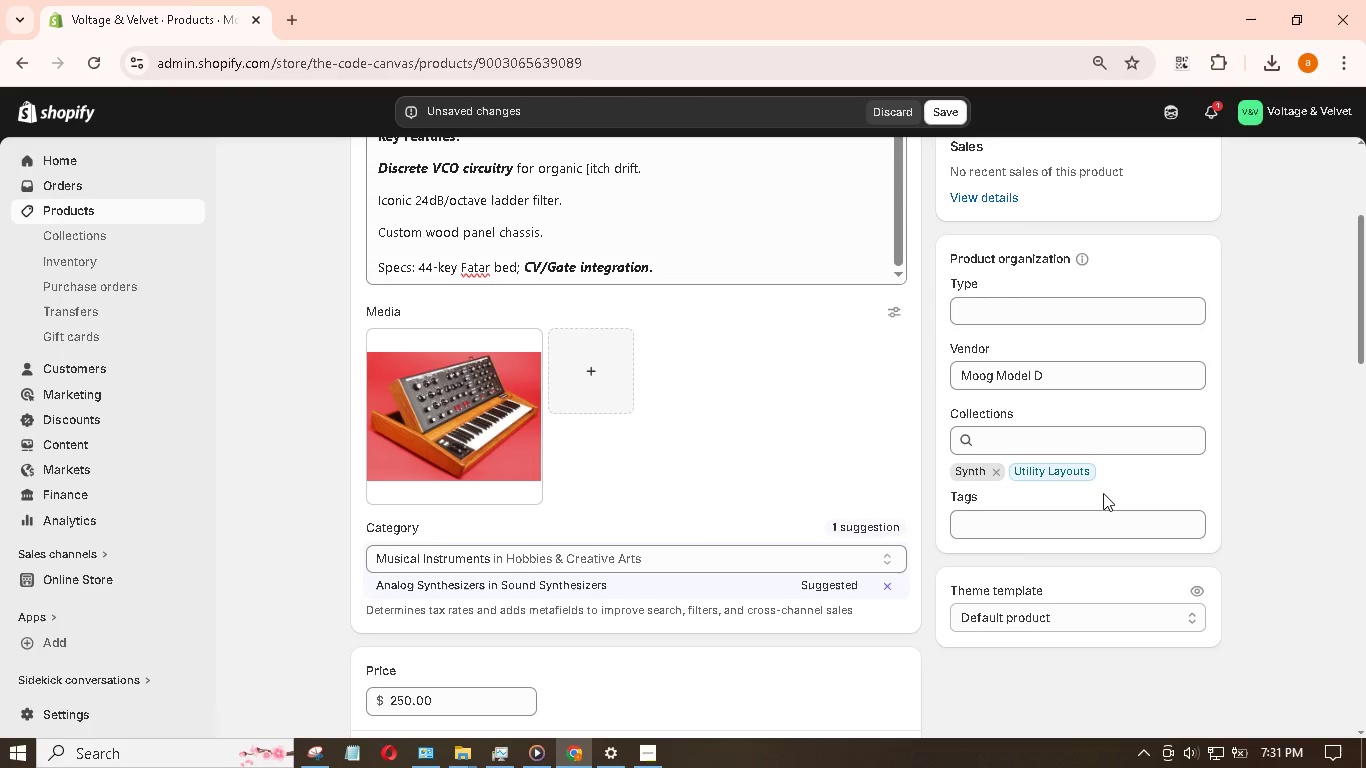 
scroll: coordinate [980, 494], scroll_direction: down, amount: 25.0
 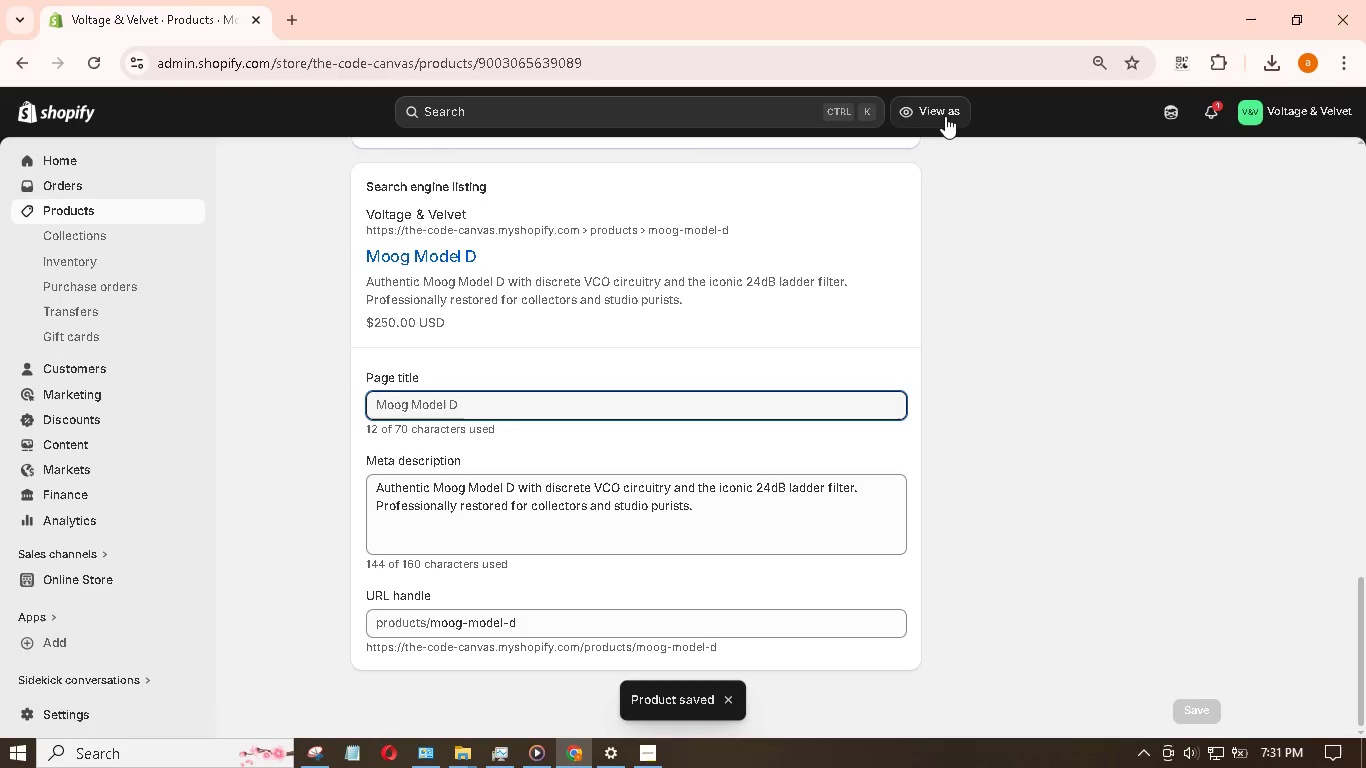 
wait(11.22)
 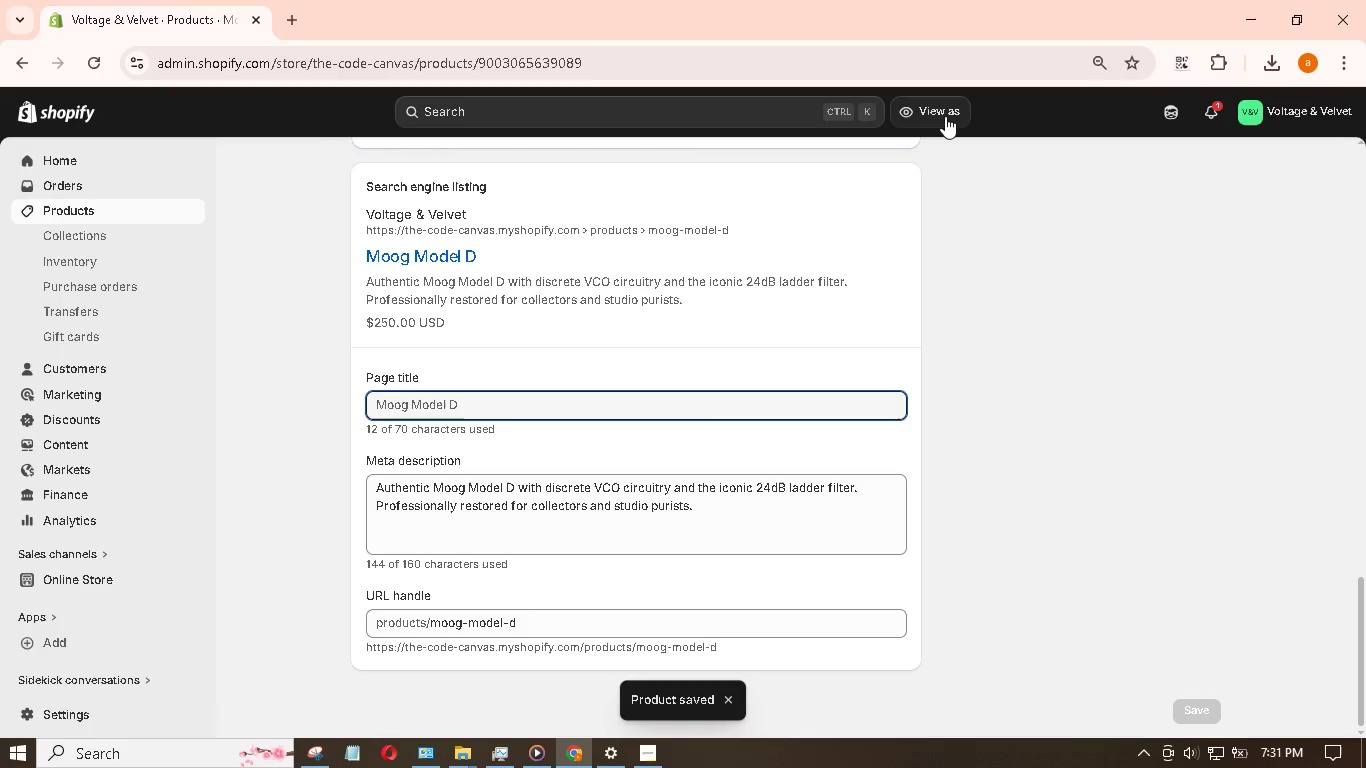 
scroll: coordinate [669, 302], scroll_direction: up, amount: 26.0
 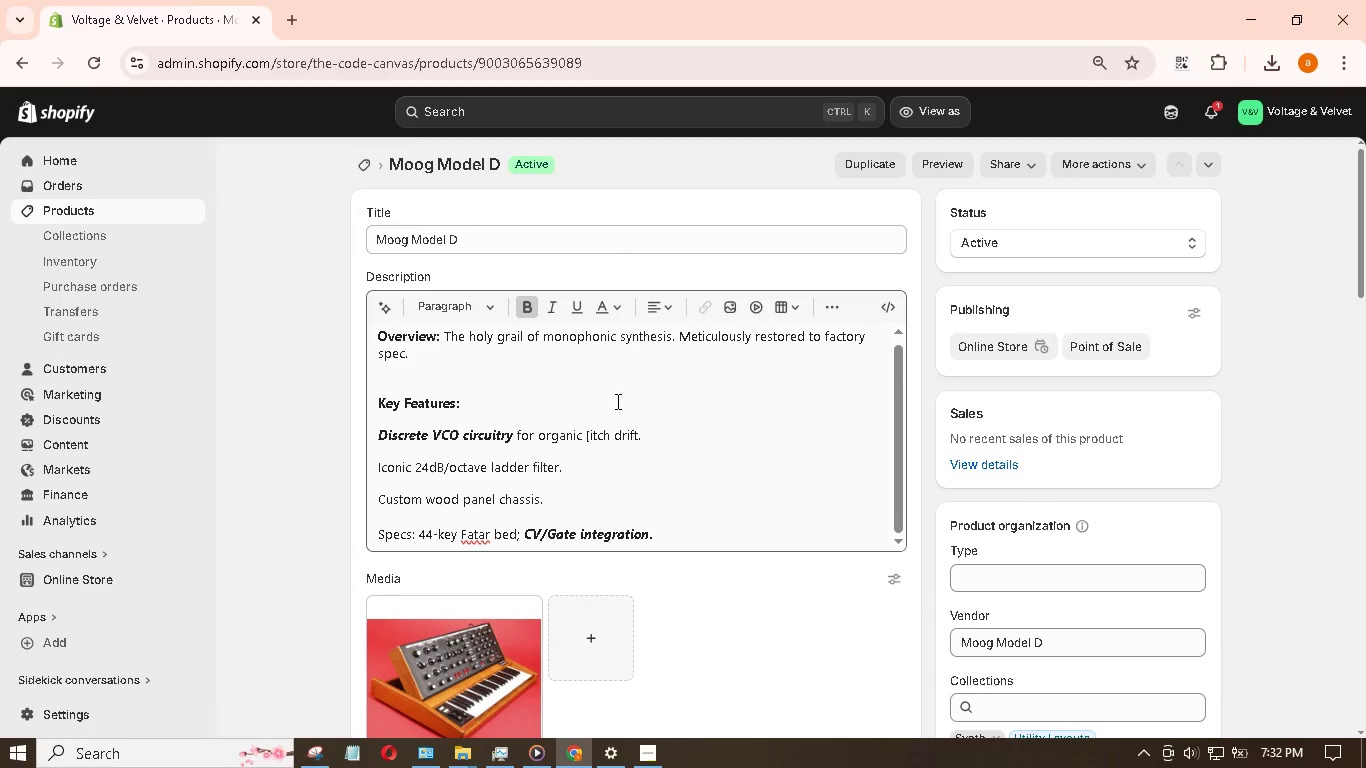 
left_click([587, 437])
 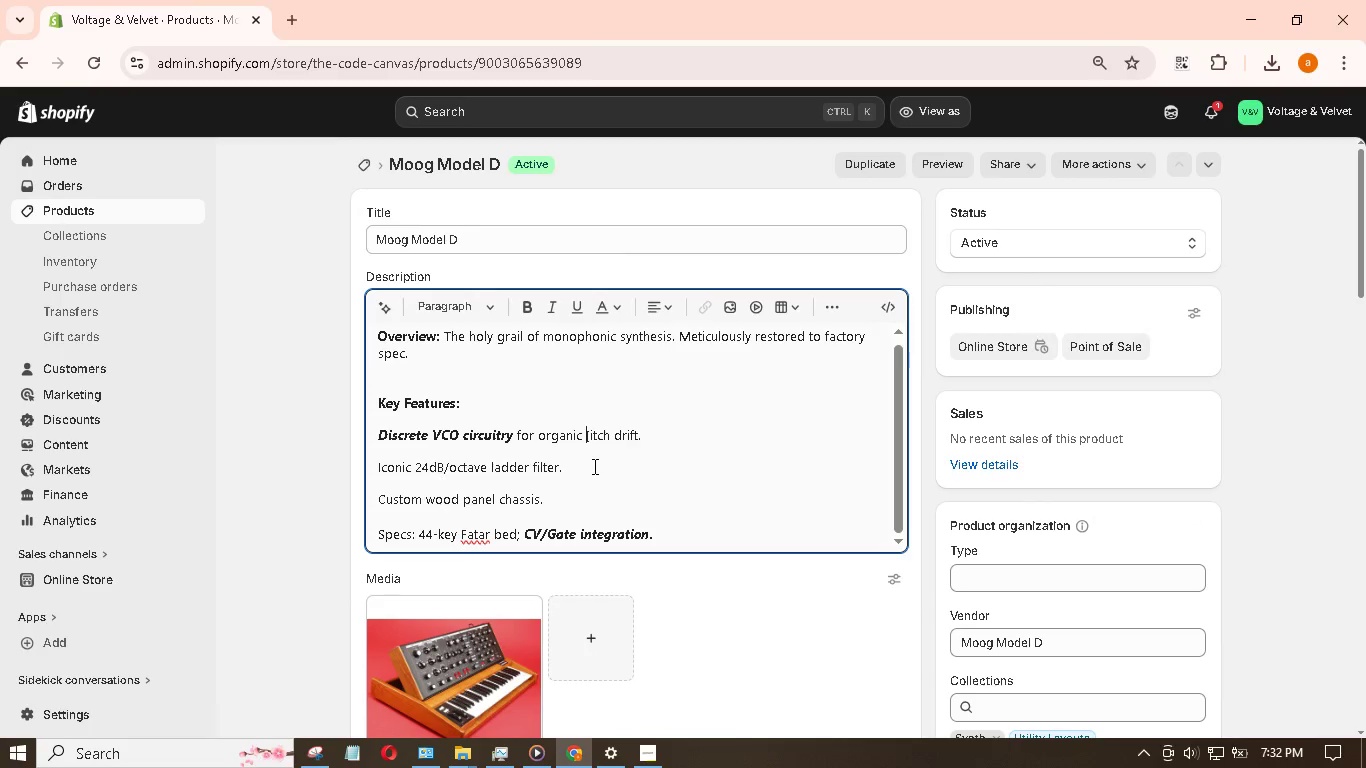 
key(ArrowRight)
 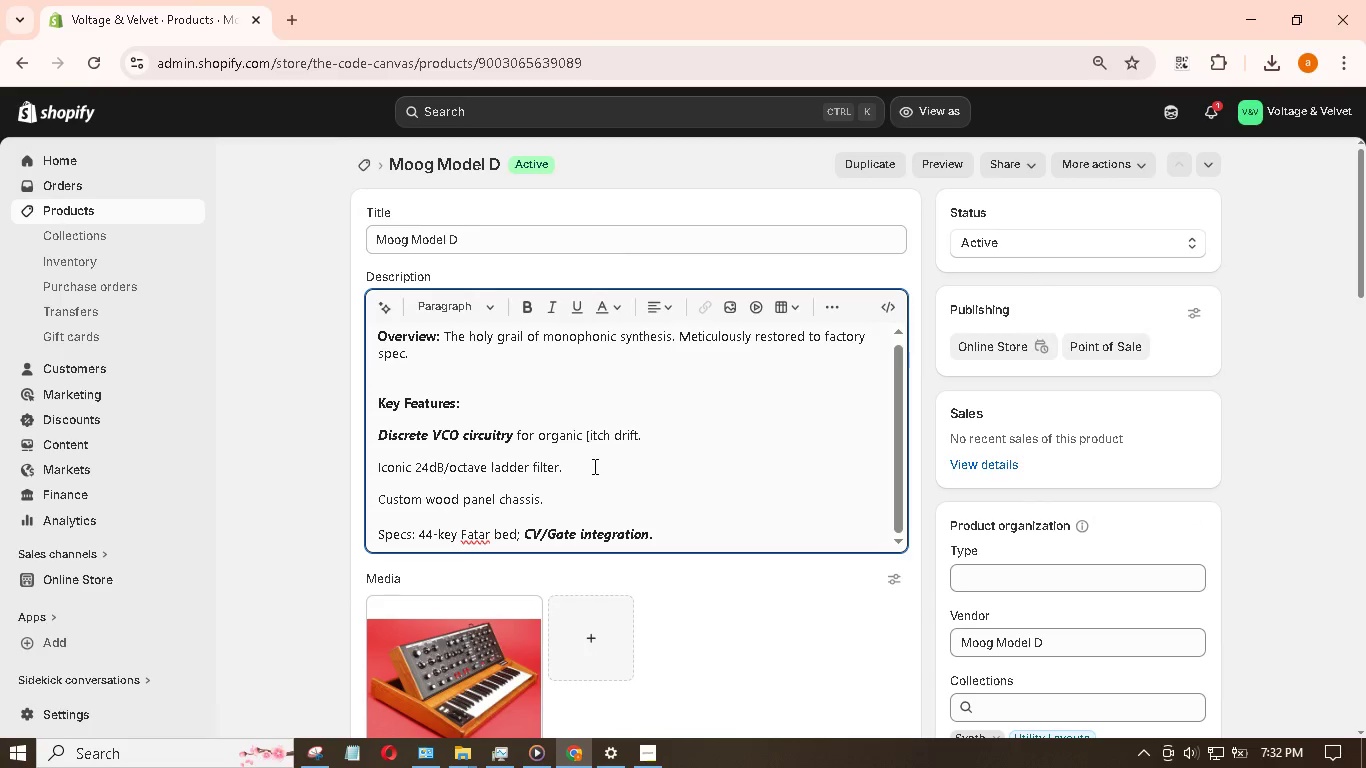 
key(Backspace)
 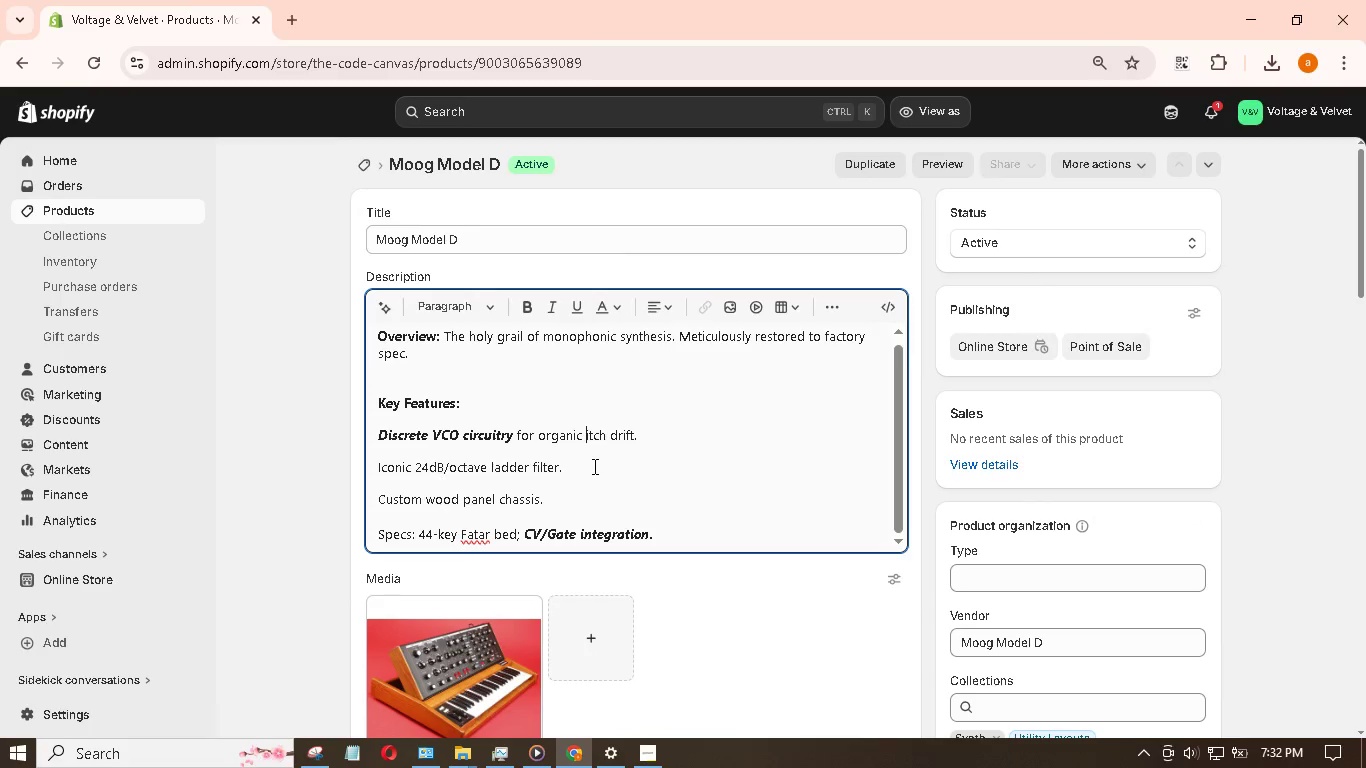 
key(P)
 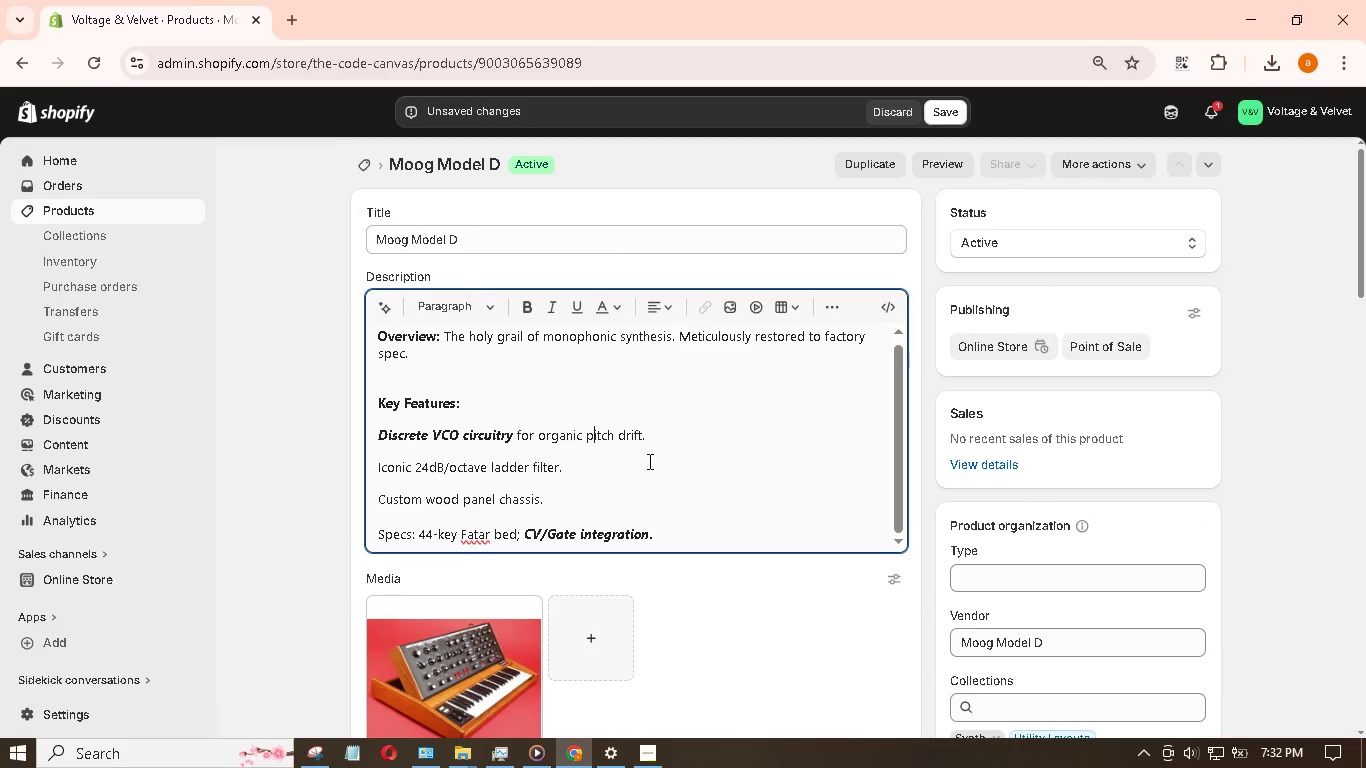 
left_click([648, 464])
 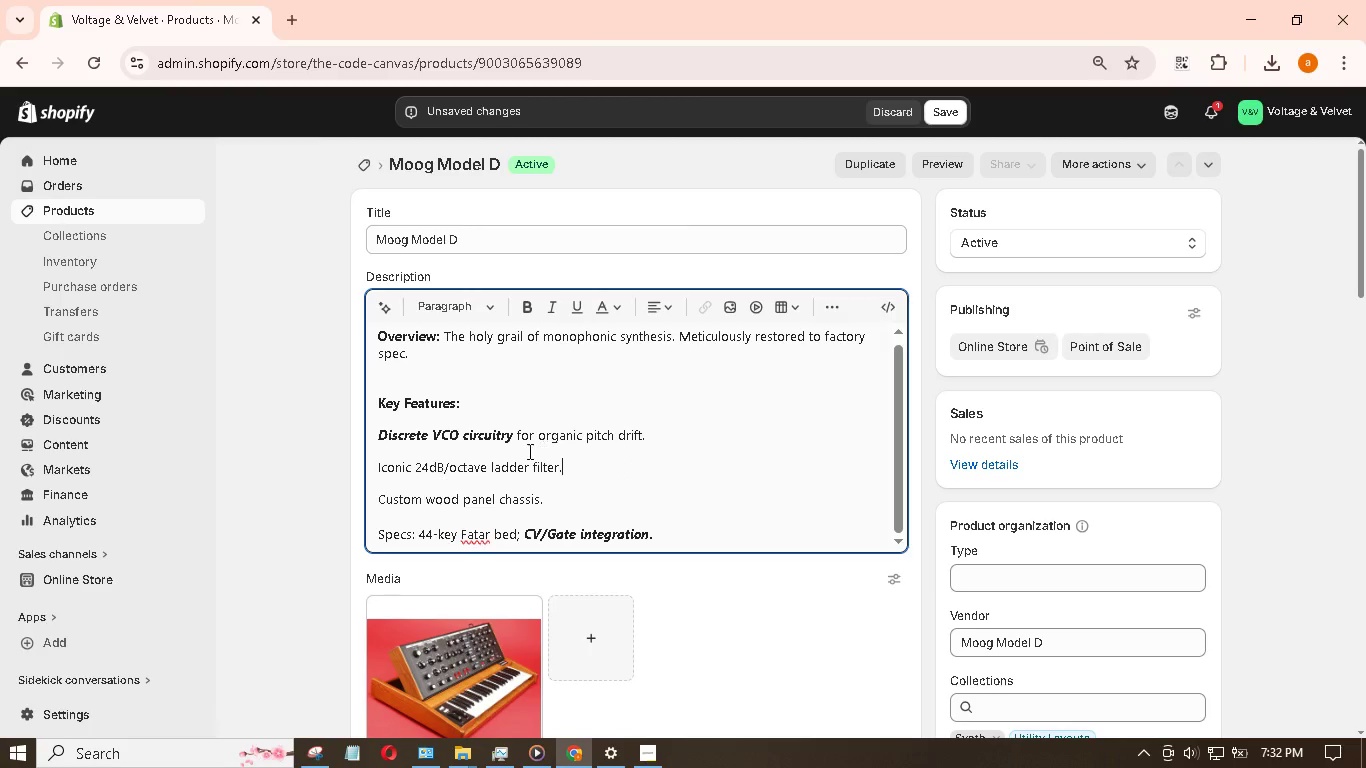 
wait(13.56)
 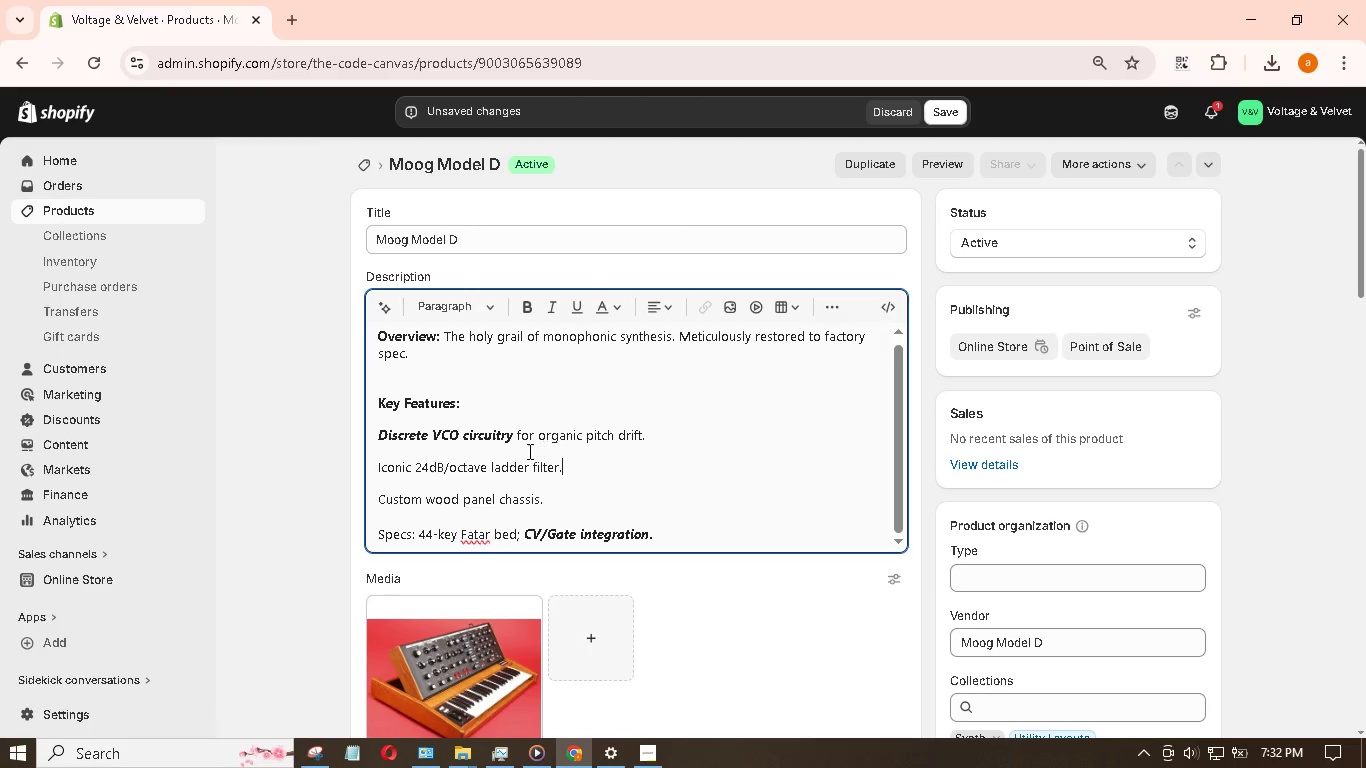 
mouse_move([885, 309])
 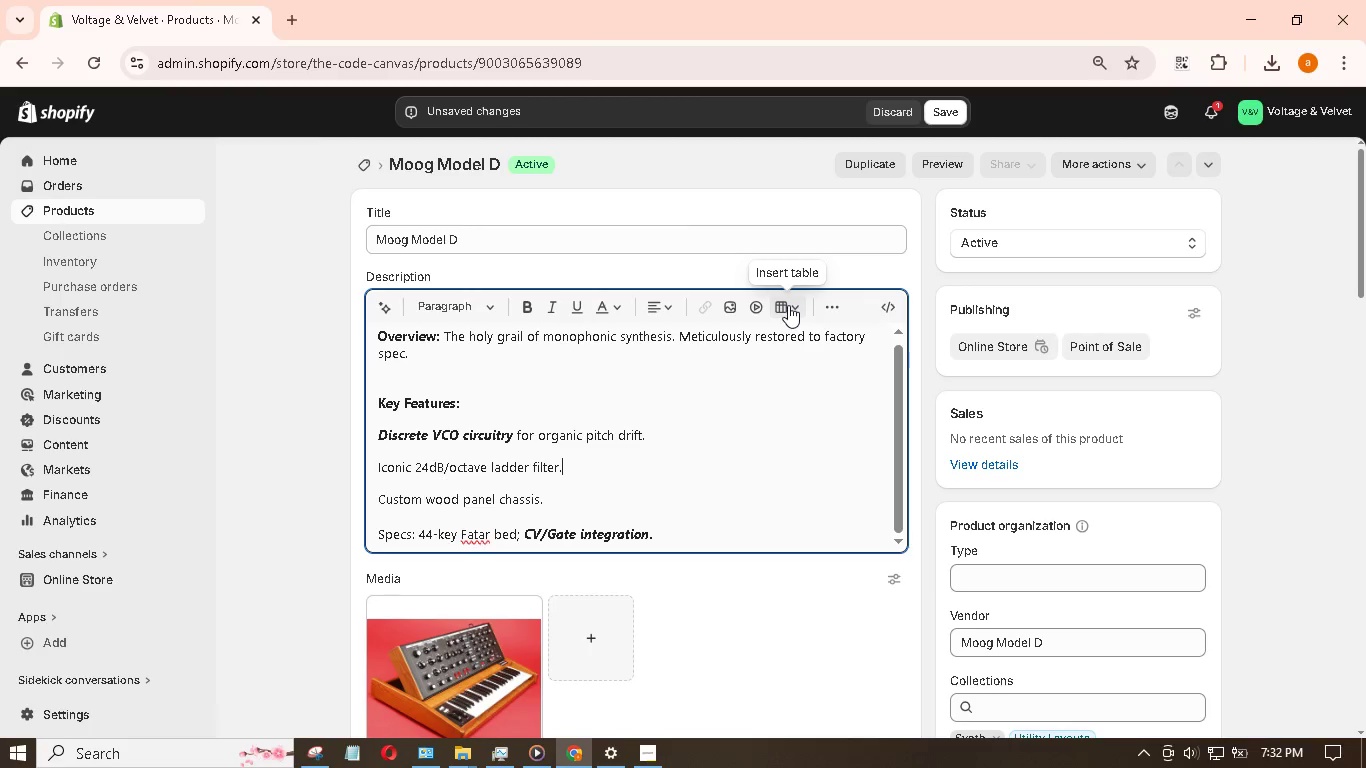 
left_click([832, 309])
 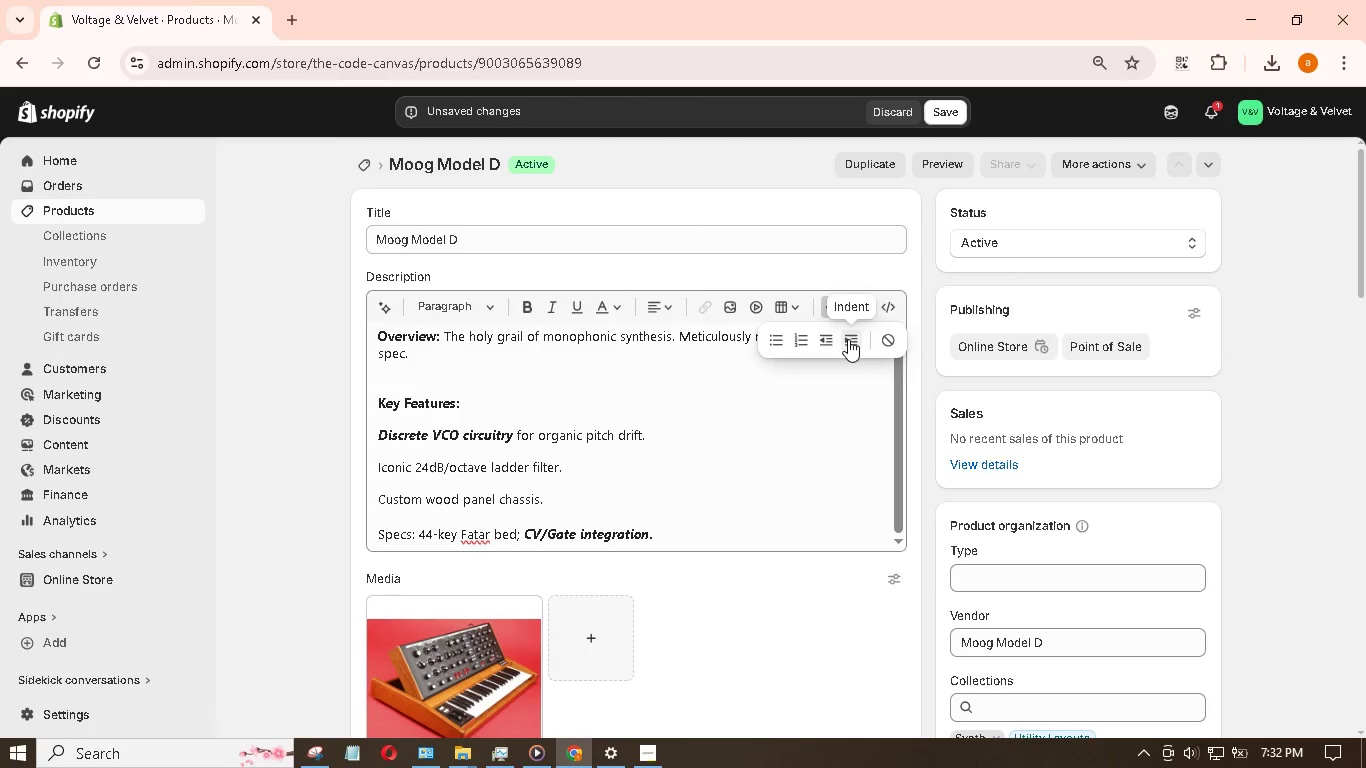 
wait(6.0)
 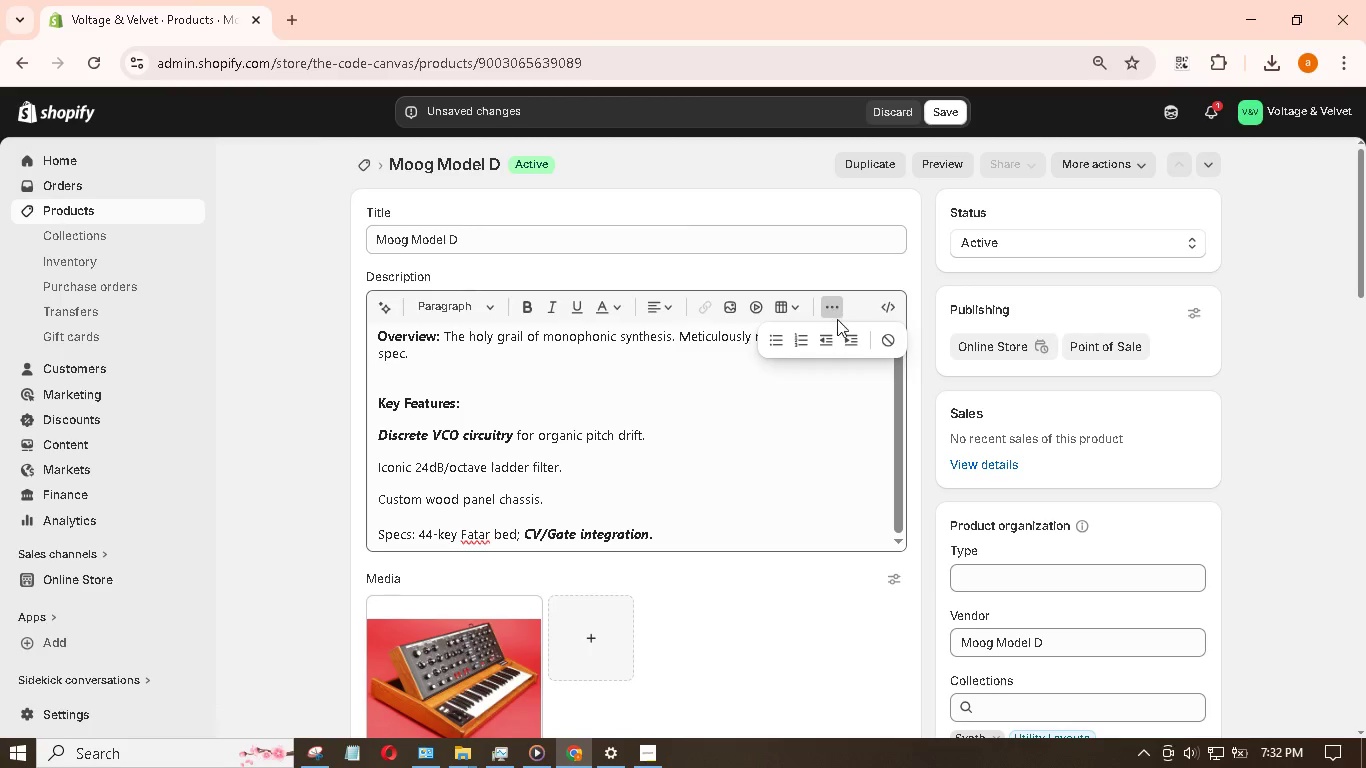 
left_click_drag(start_coordinate=[682, 539], to_coordinate=[376, 432])
 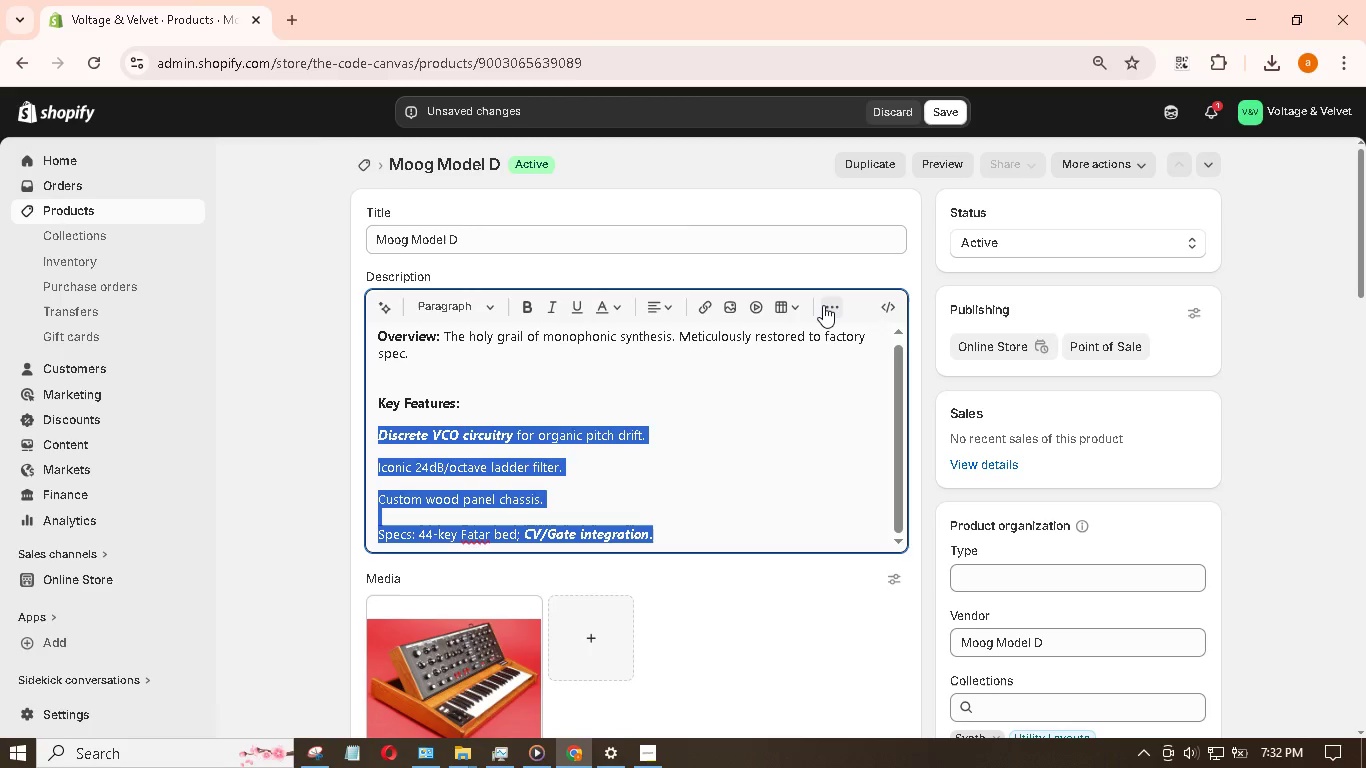 
left_click([823, 305])
 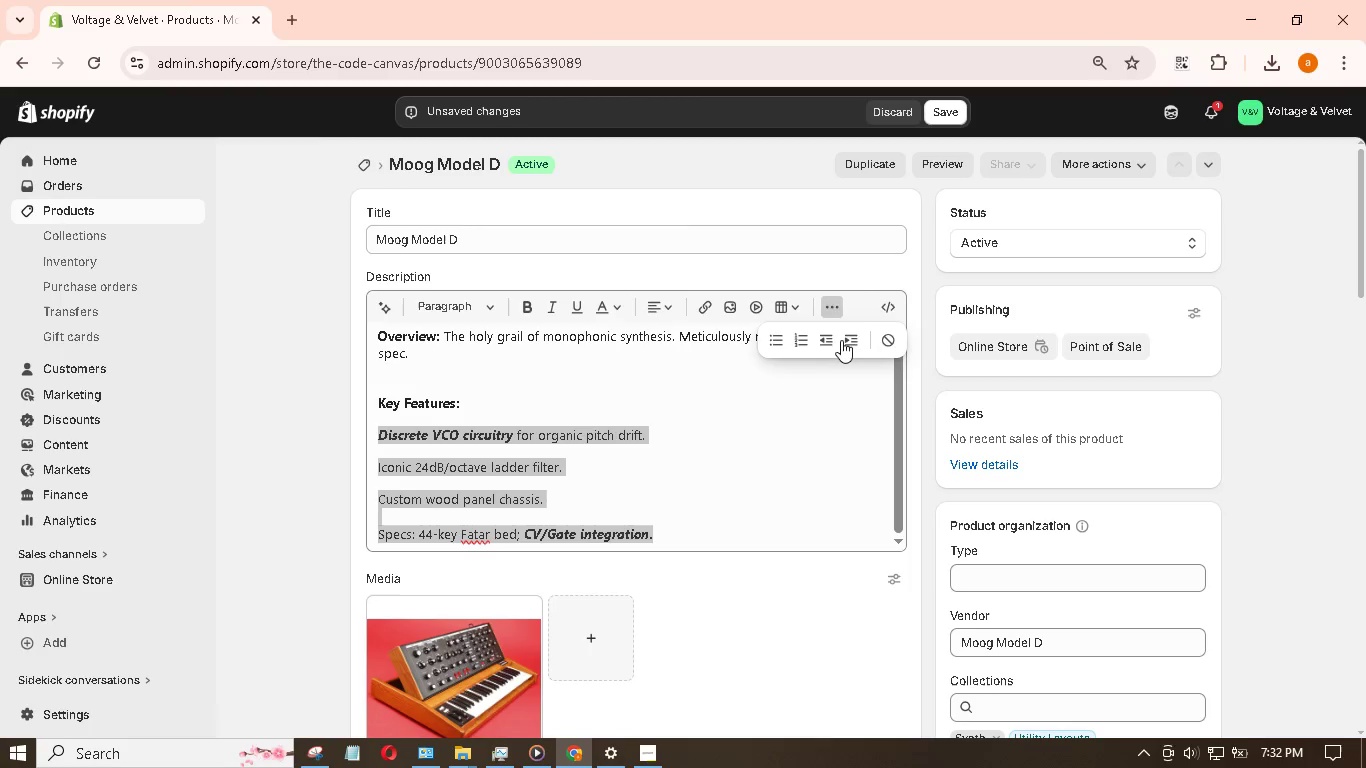 
left_click([846, 338])
 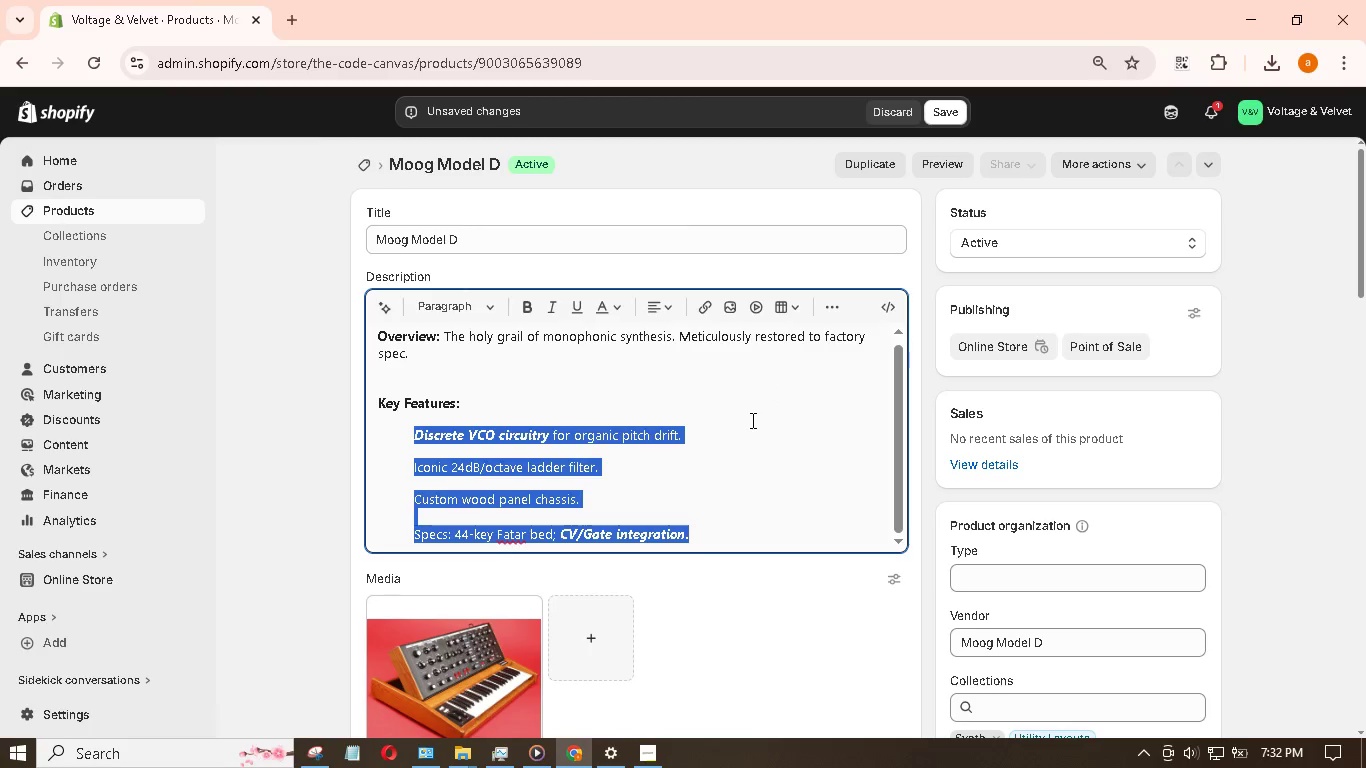 
left_click([751, 405])
 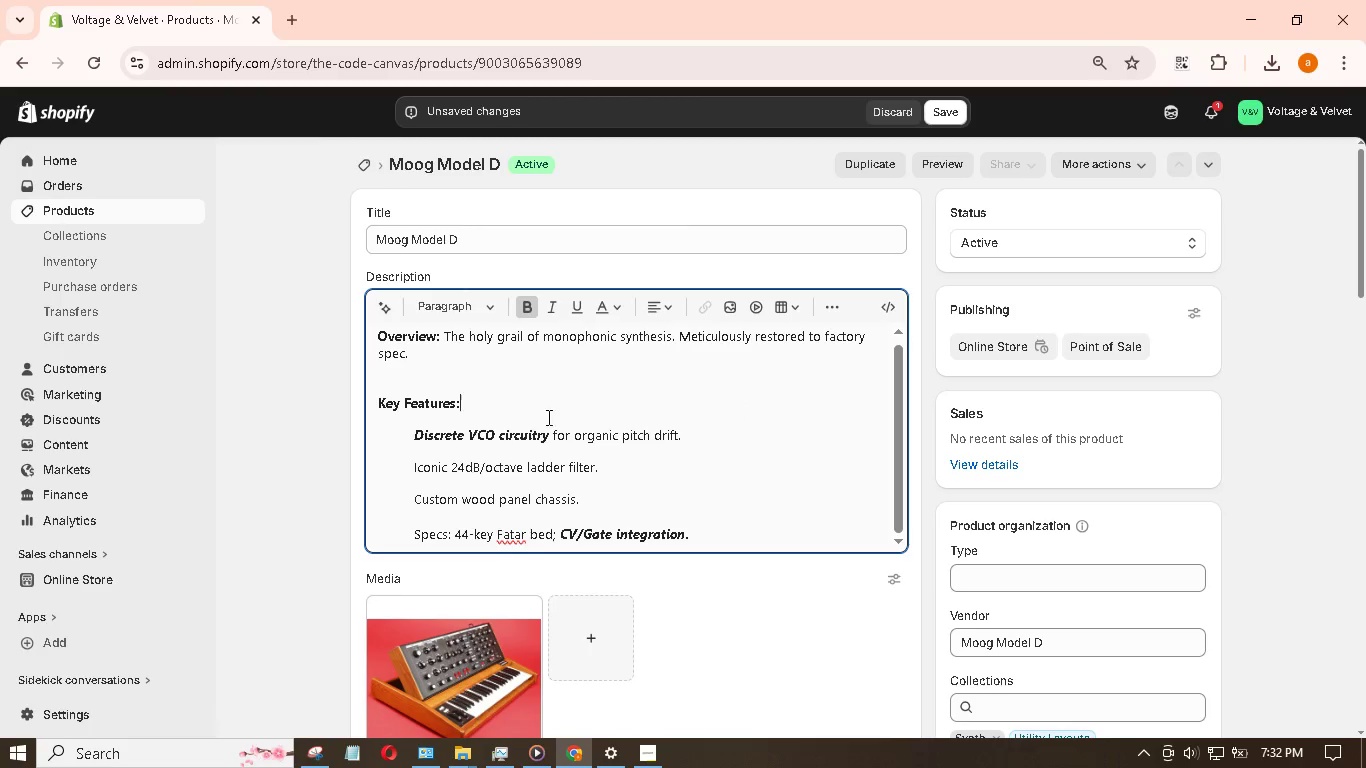 
left_click_drag(start_coordinate=[482, 405], to_coordinate=[375, 344])
 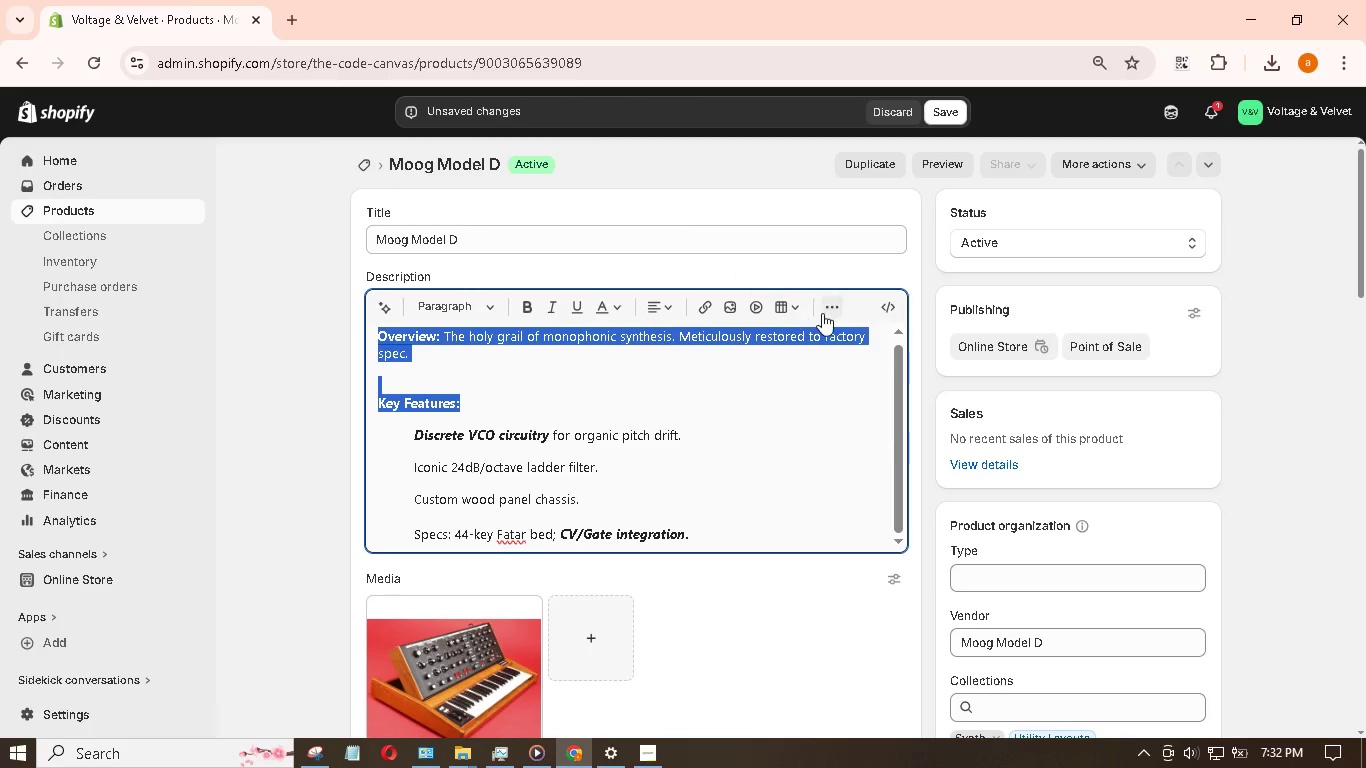 
left_click([829, 311])
 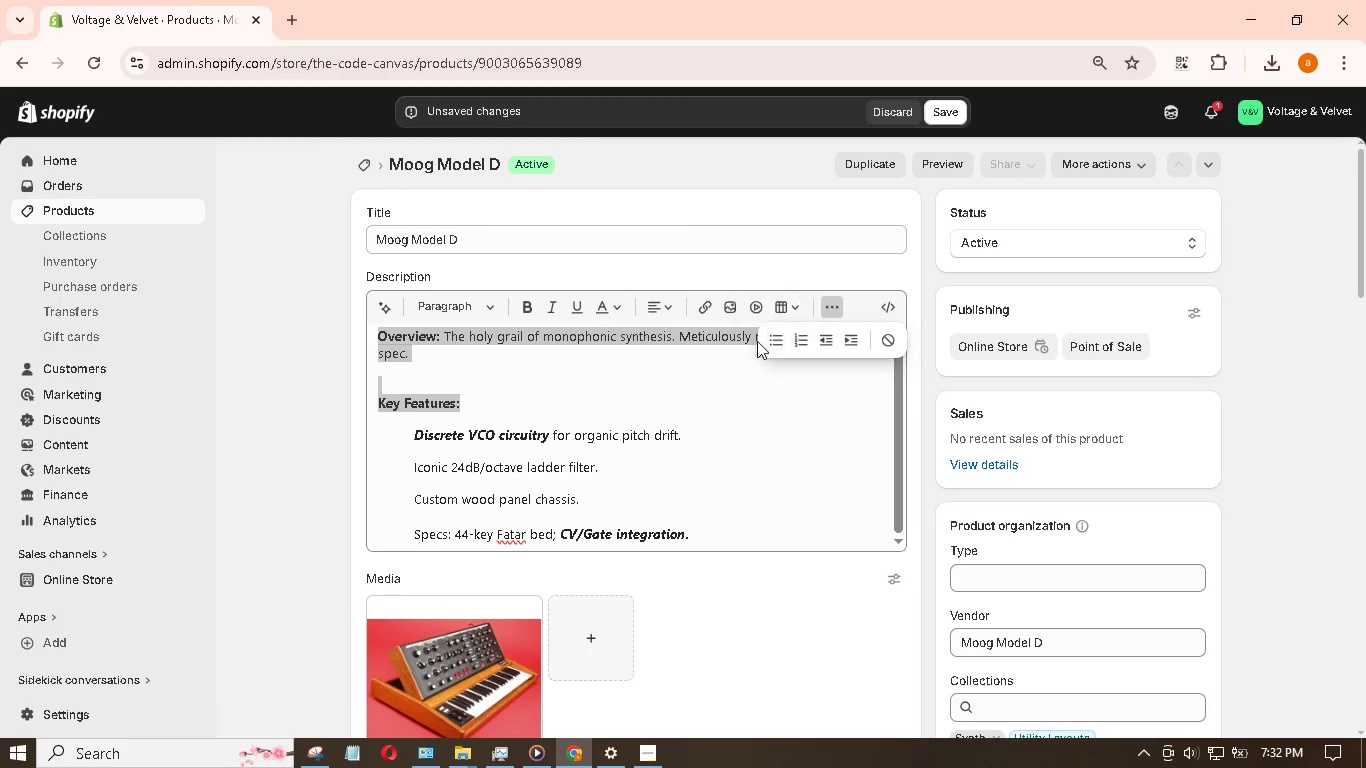 
left_click([774, 338])
 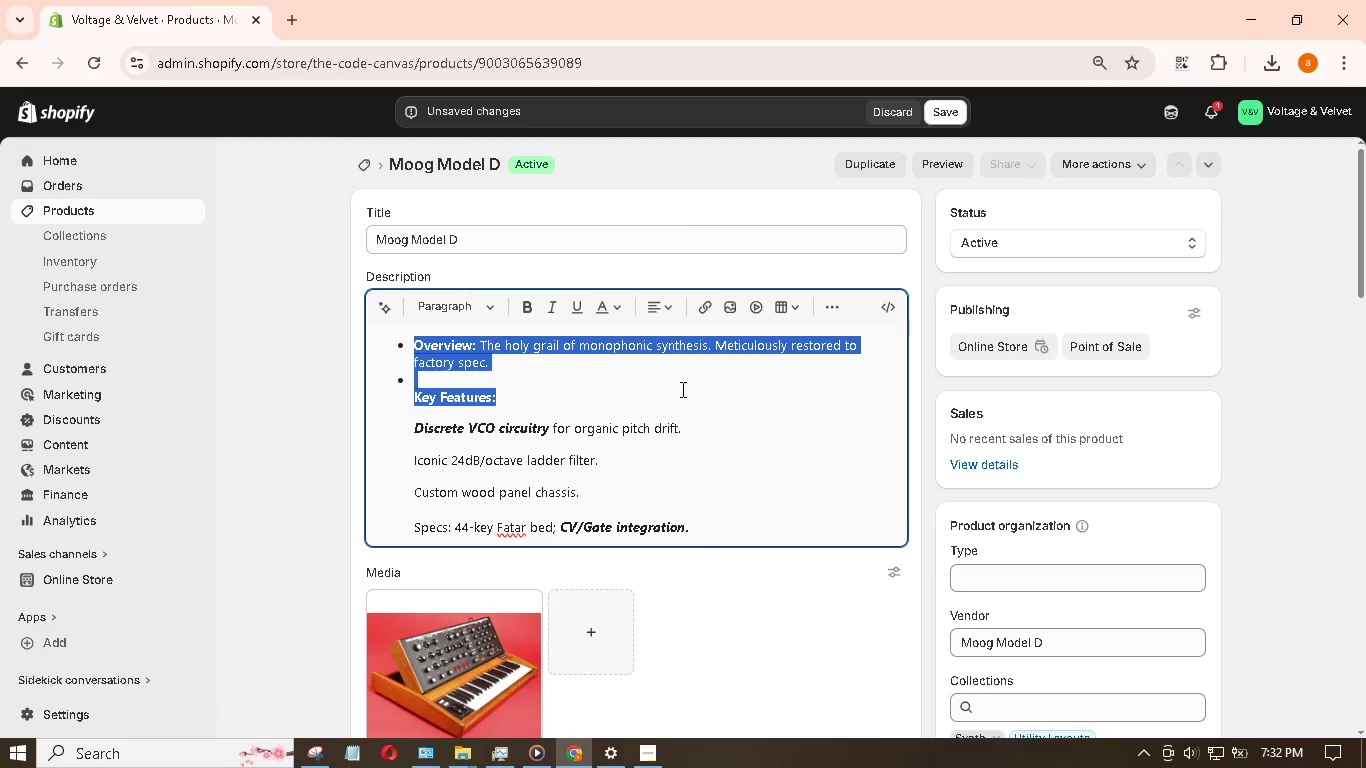 
left_click([677, 387])
 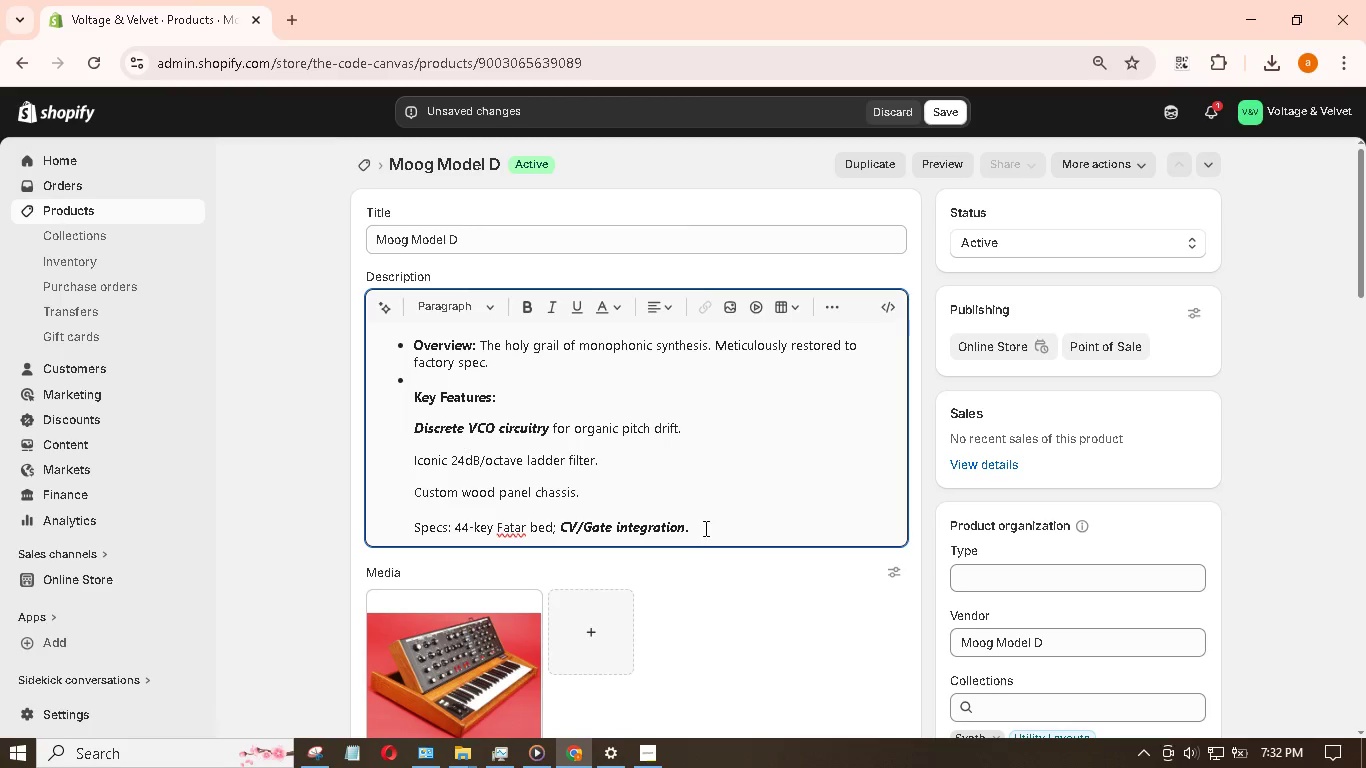 
left_click_drag(start_coordinate=[704, 528], to_coordinate=[409, 435])
 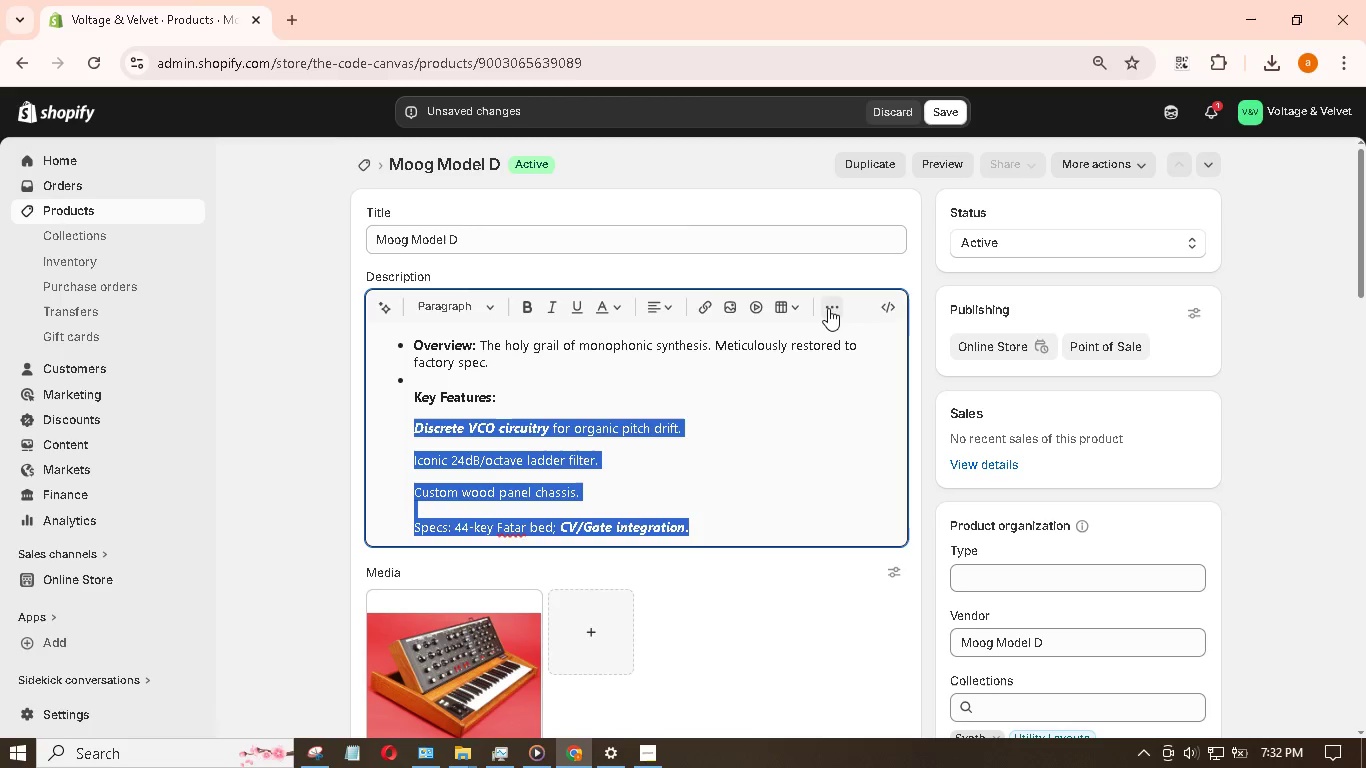 
left_click([828, 308])
 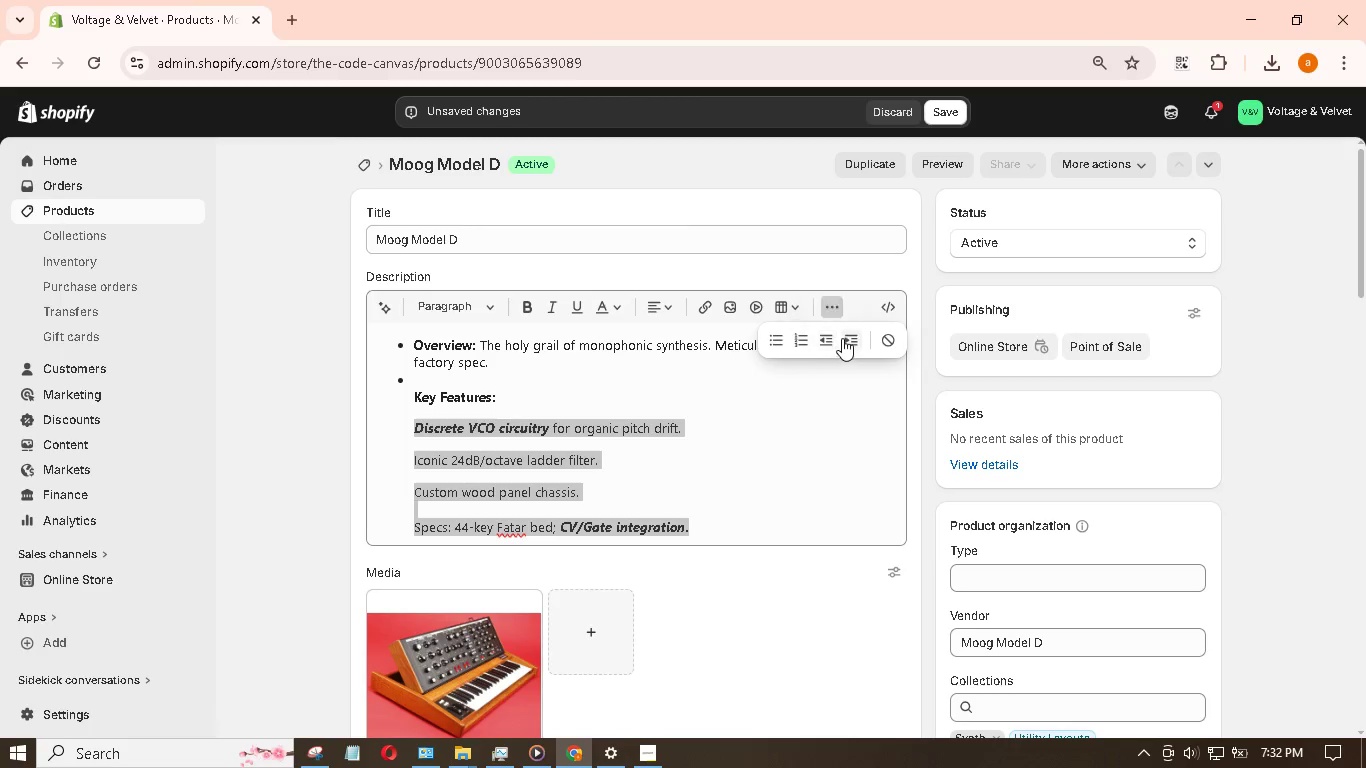 
left_click([843, 336])
 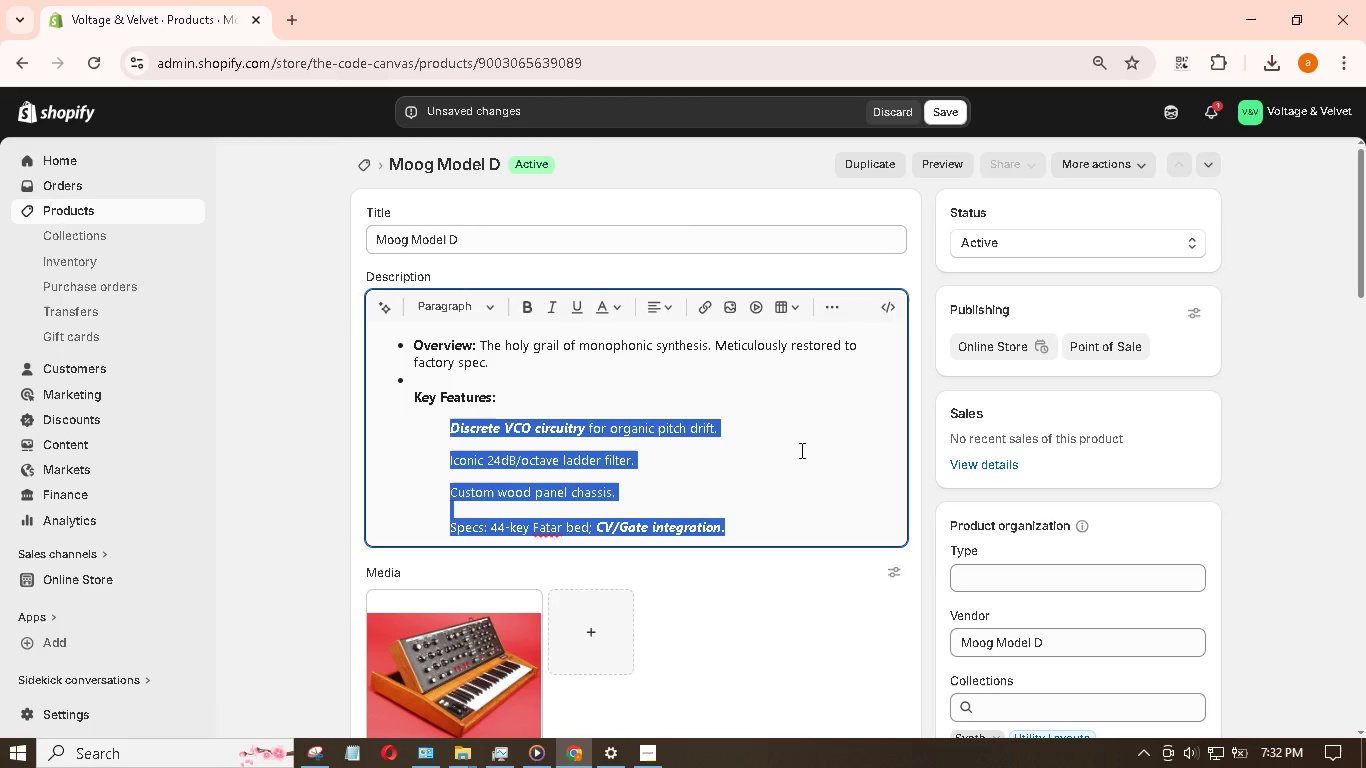 
left_click([810, 432])
 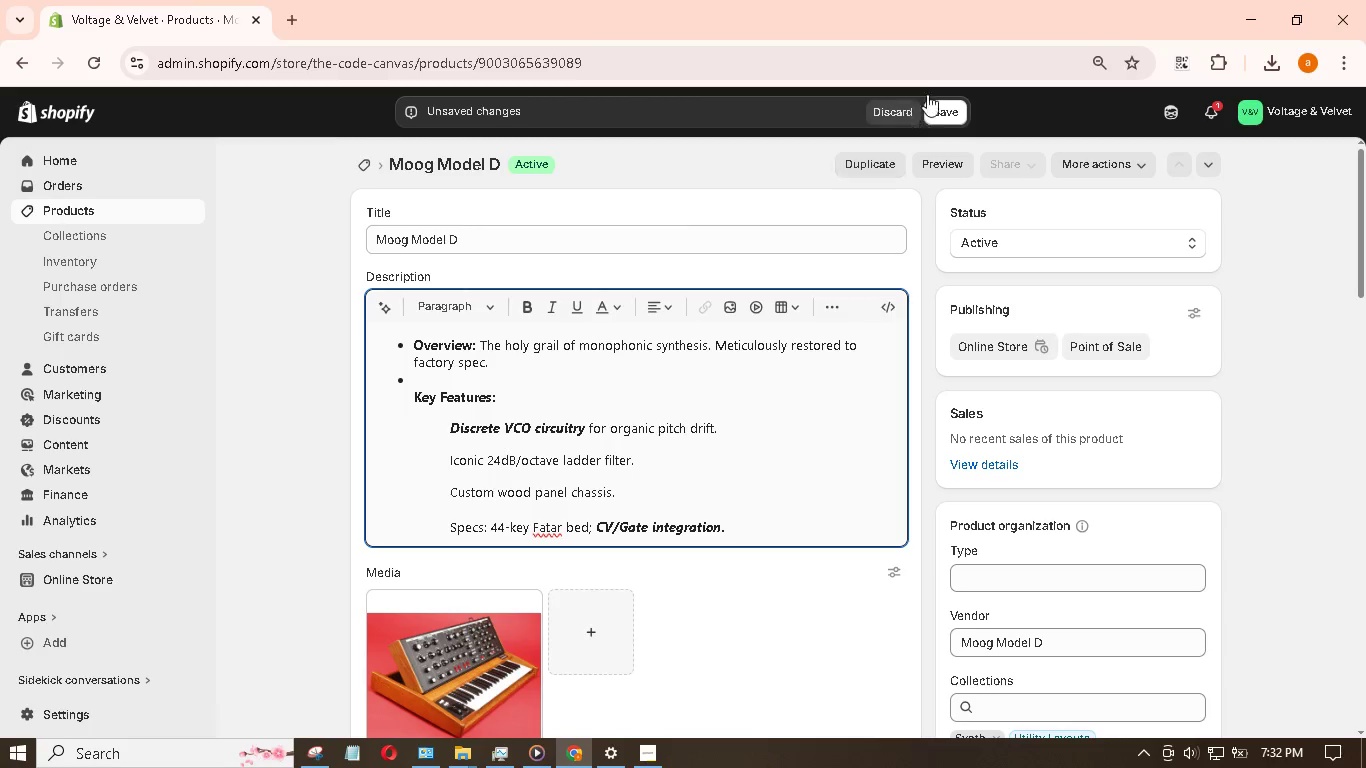 
left_click([949, 112])
 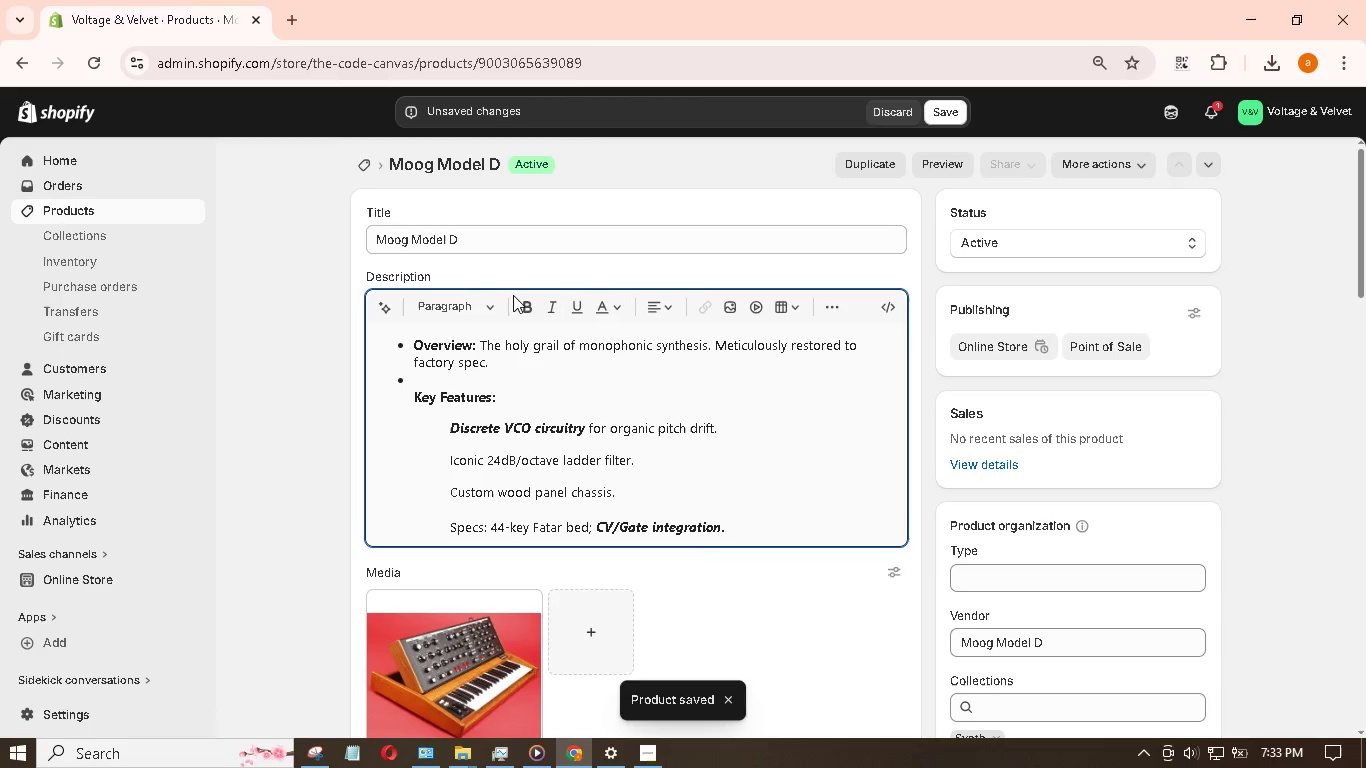 
wait(7.92)
 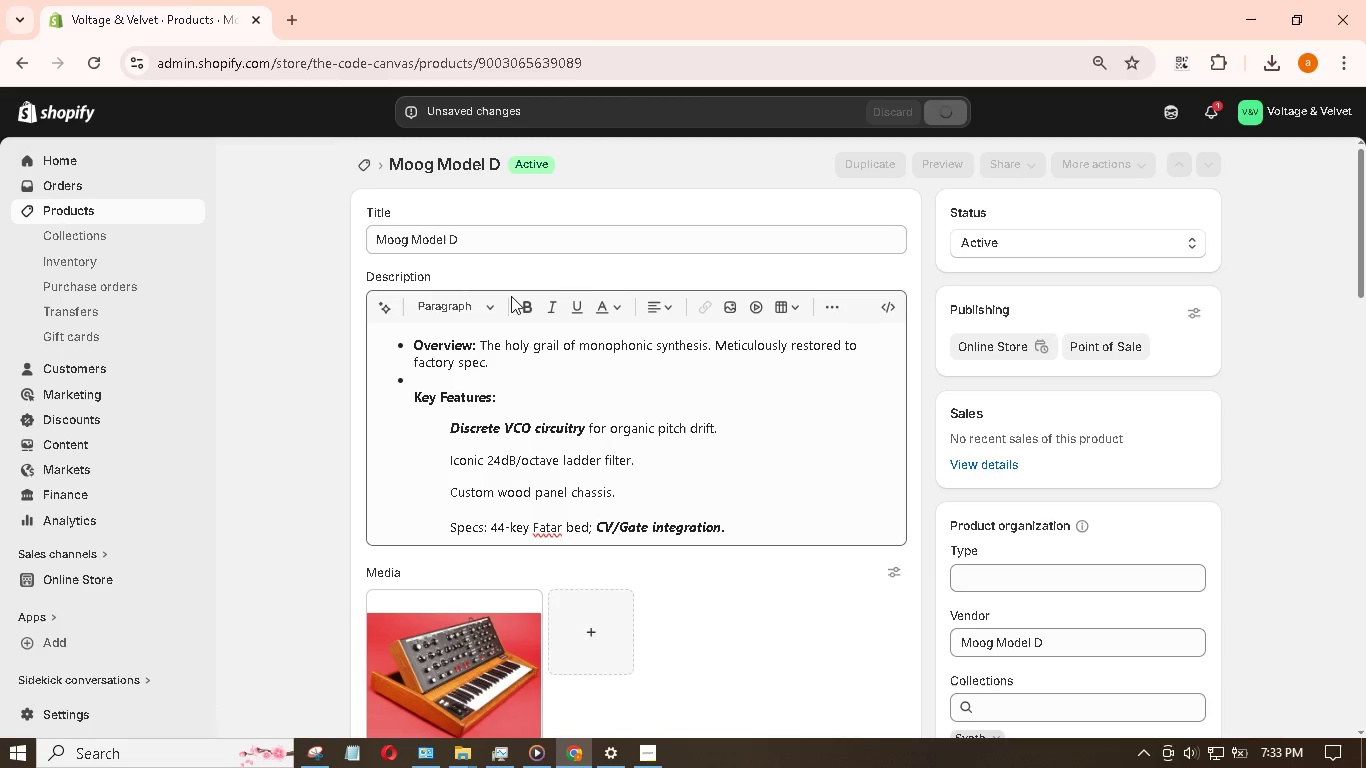 
left_click([131, 215])
 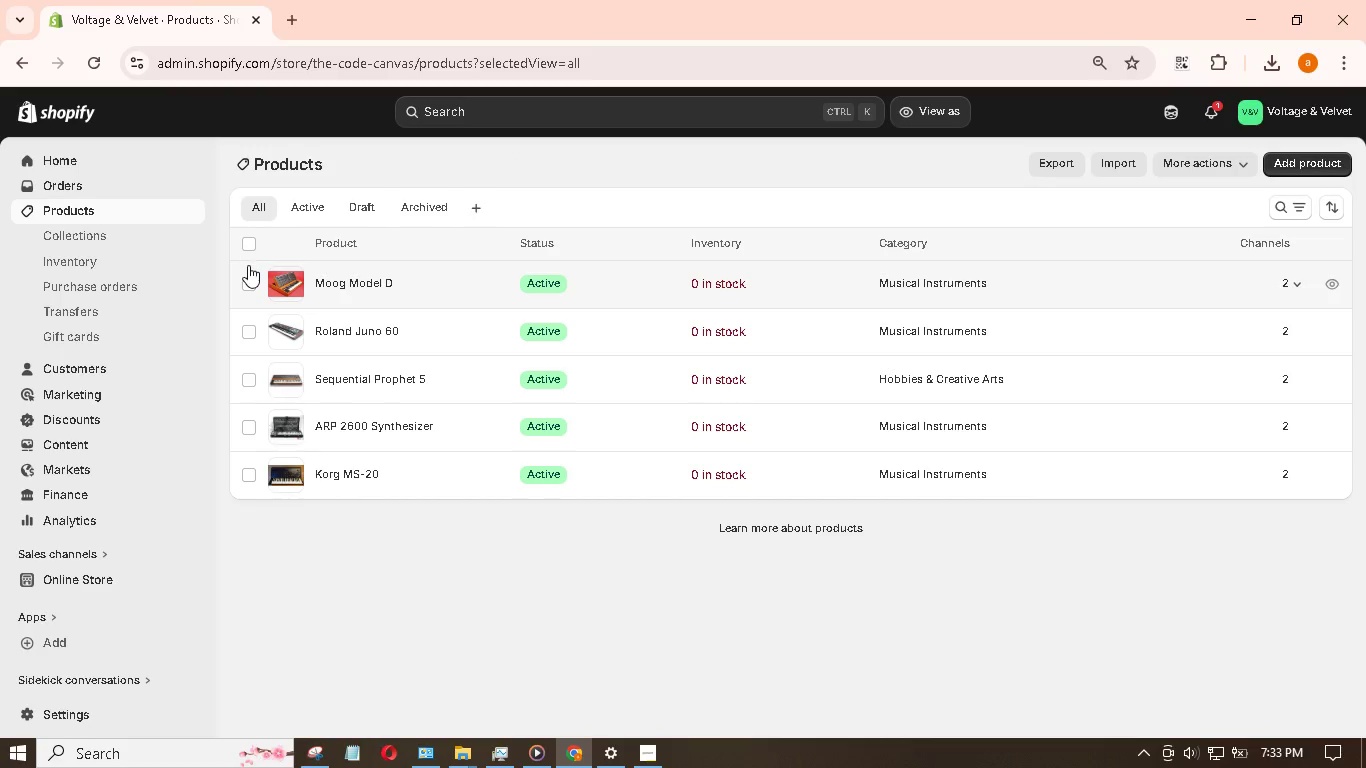 
left_click([328, 327])
 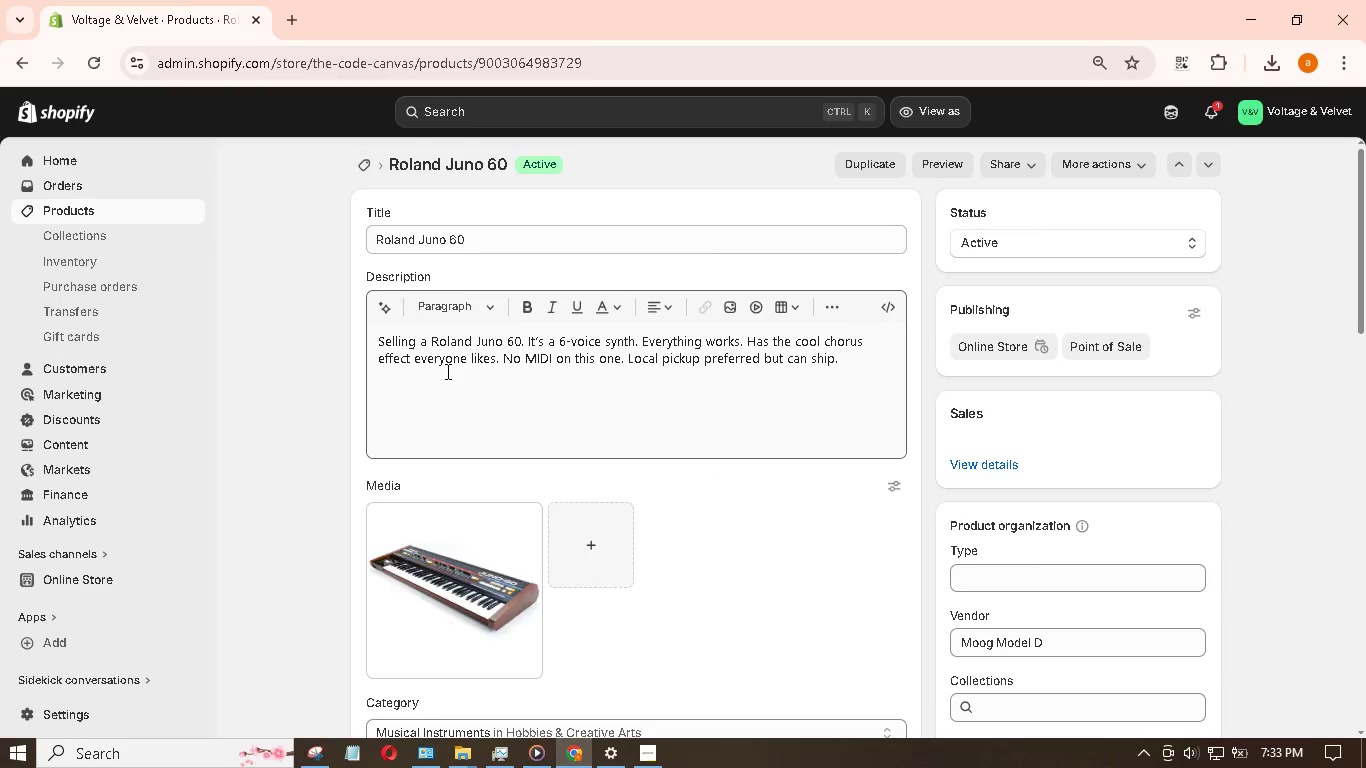 
wait(5.19)
 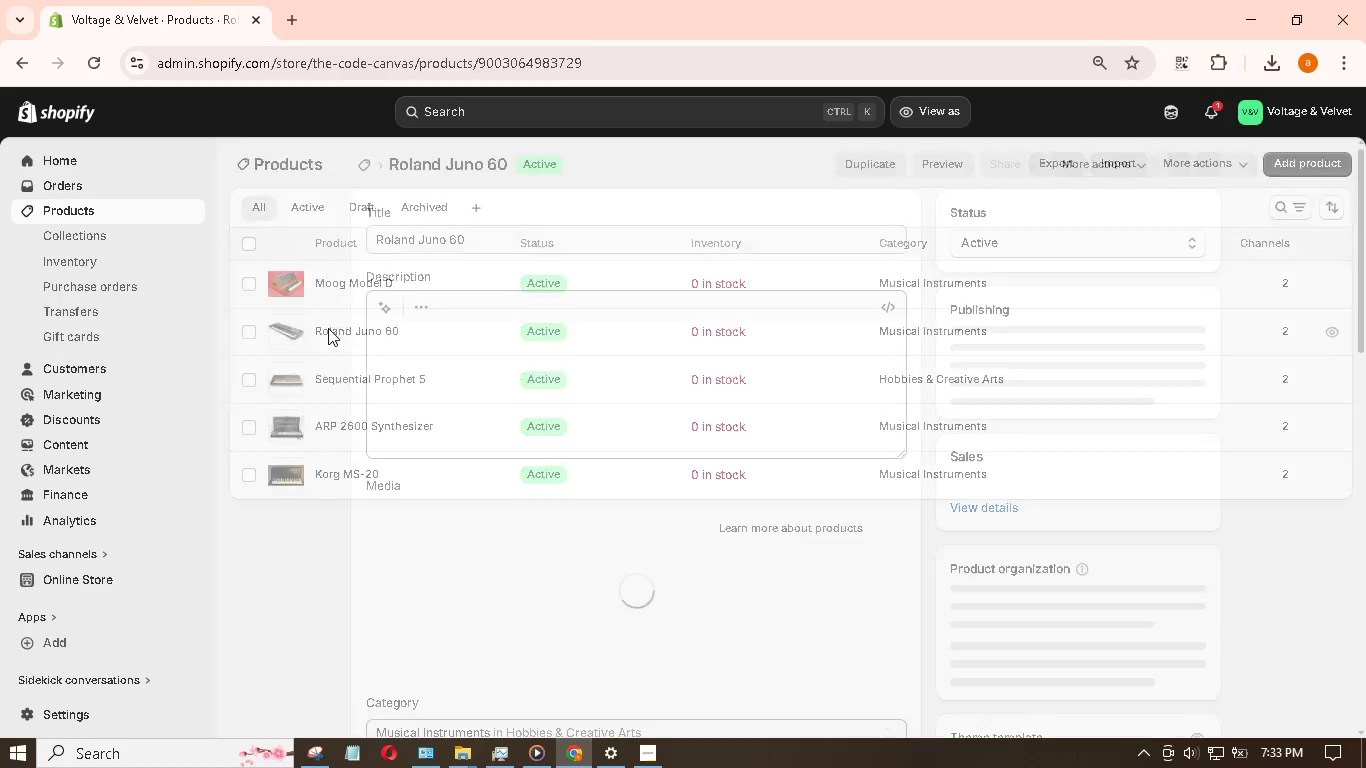 
left_click([602, 366])
 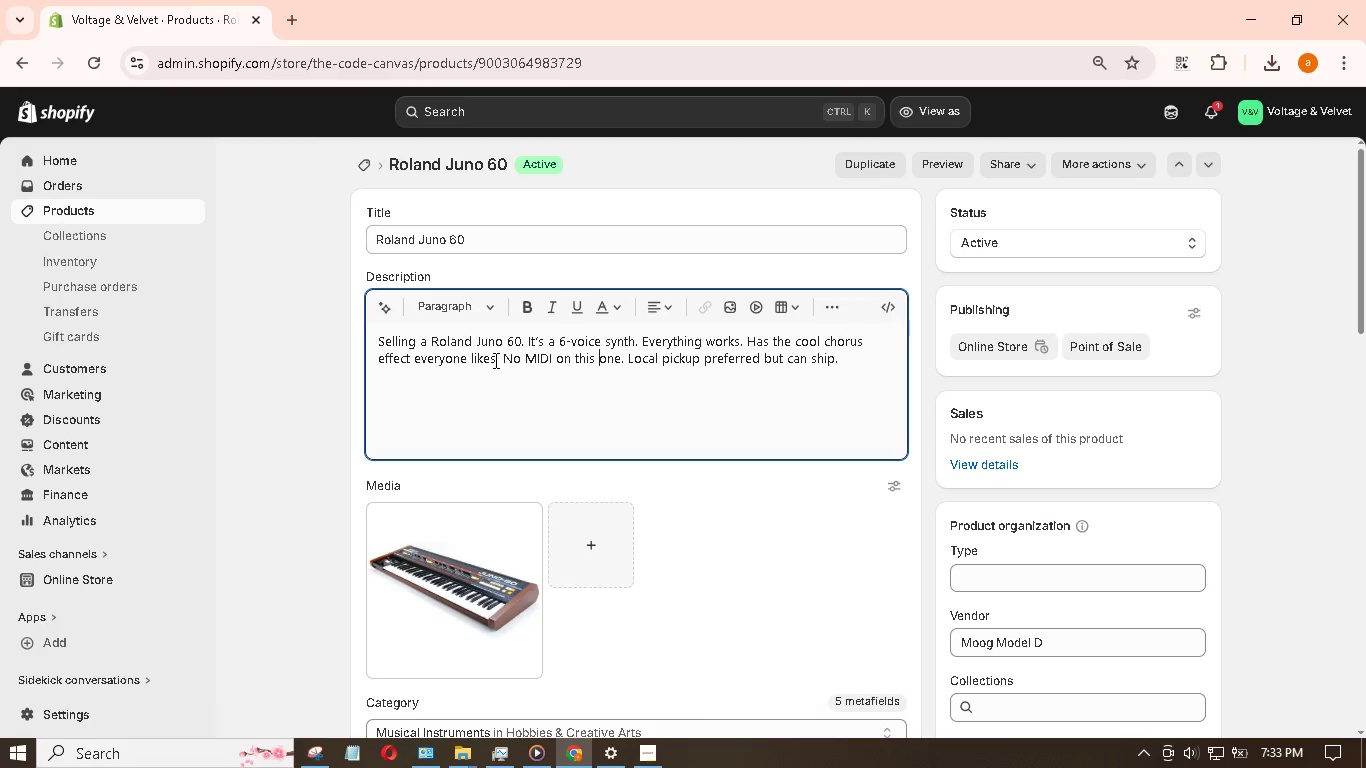 
wait(17.02)
 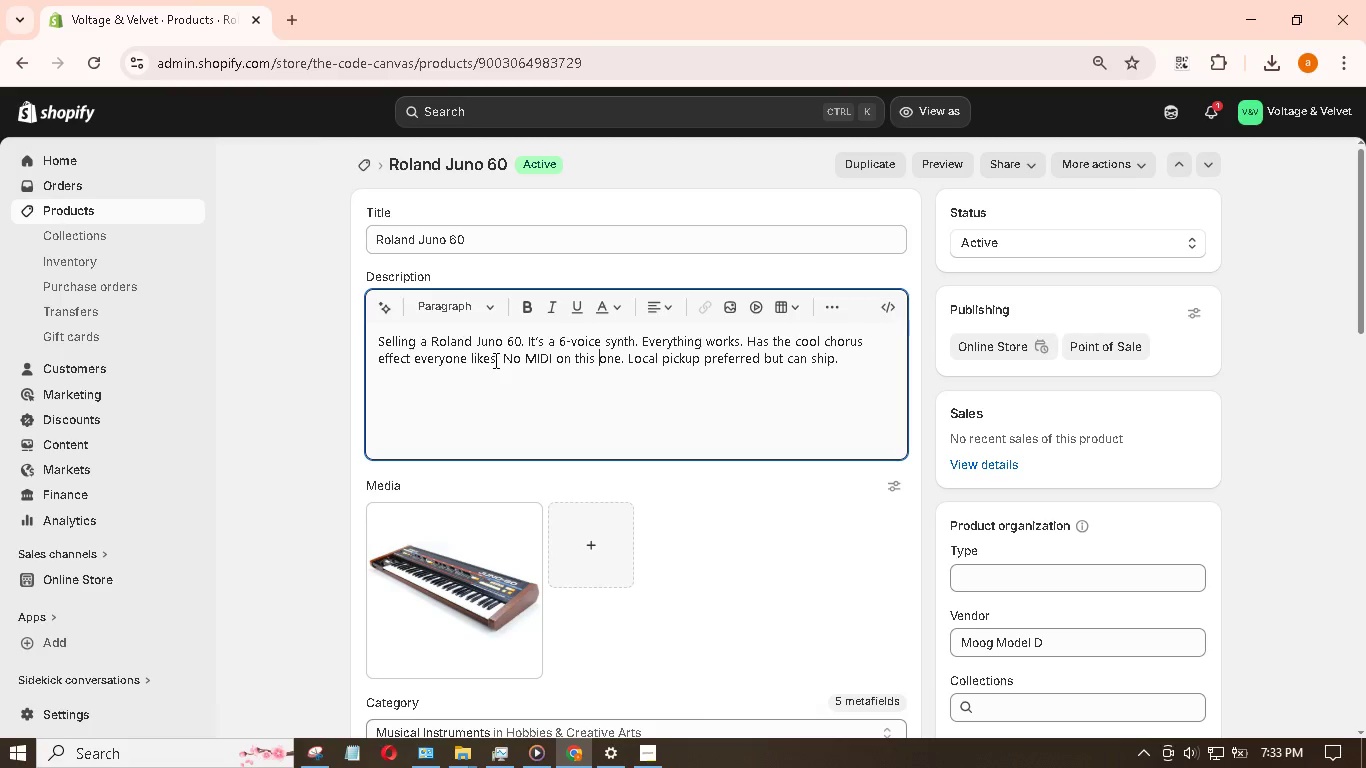 
left_click([498, 395])
 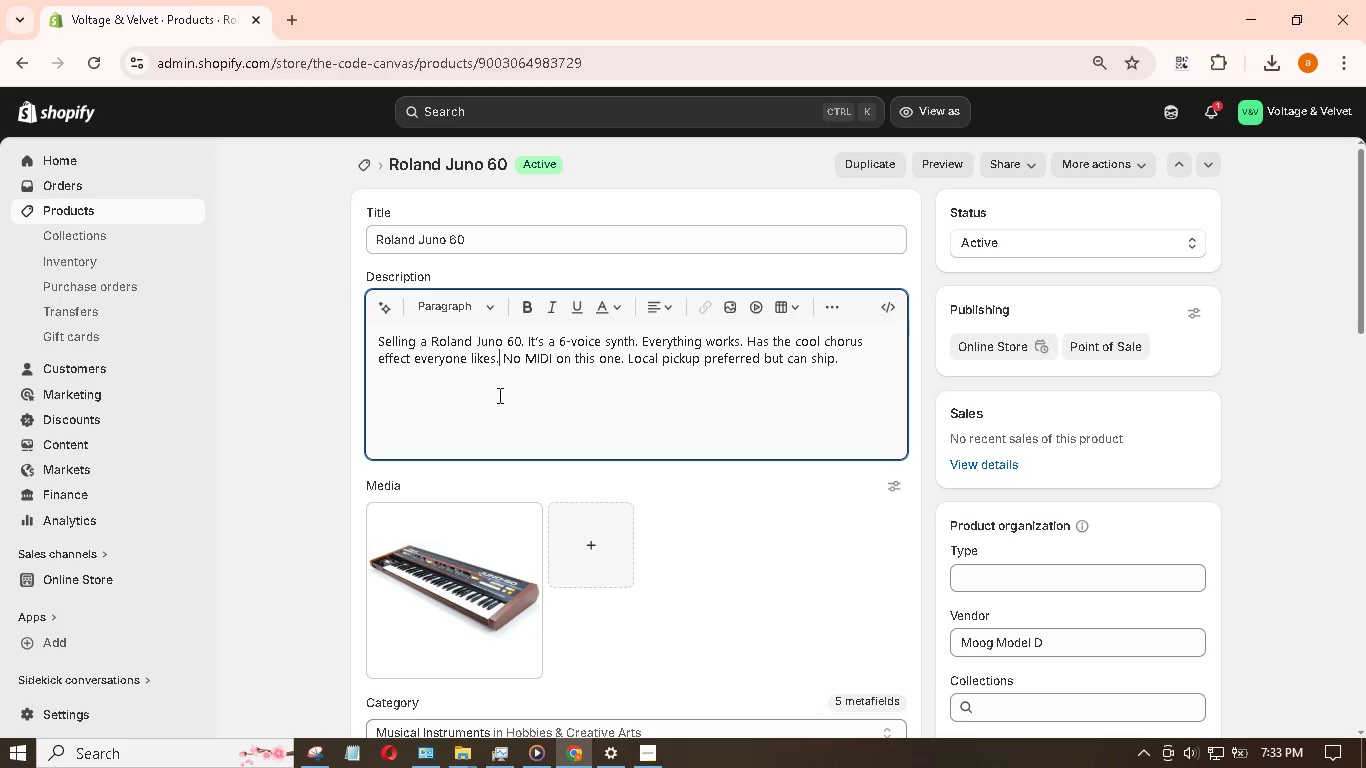 
key(Control+A)
 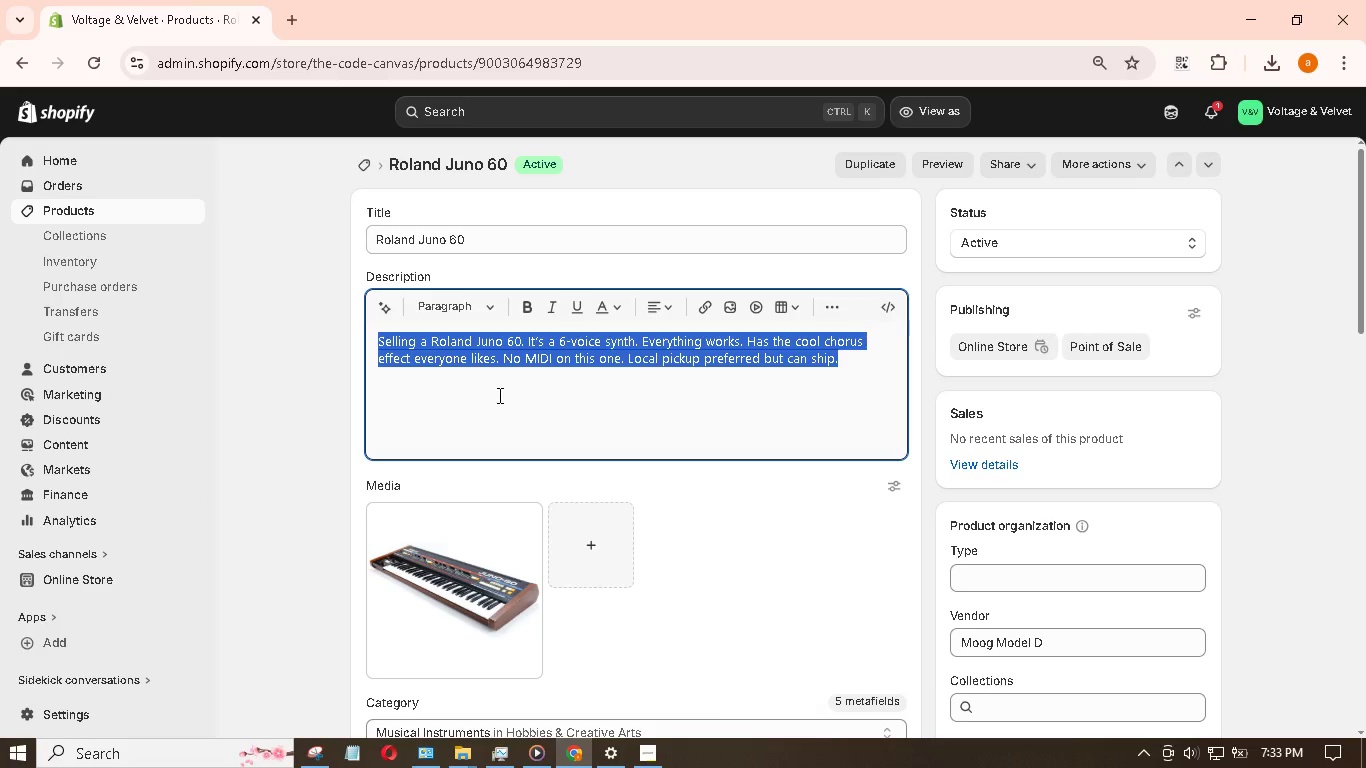 
type(Kno)
key(Backspace)
key(Backspace)
key(Backspace)
key(Backspace)
type(Overiew: KNown or its )
 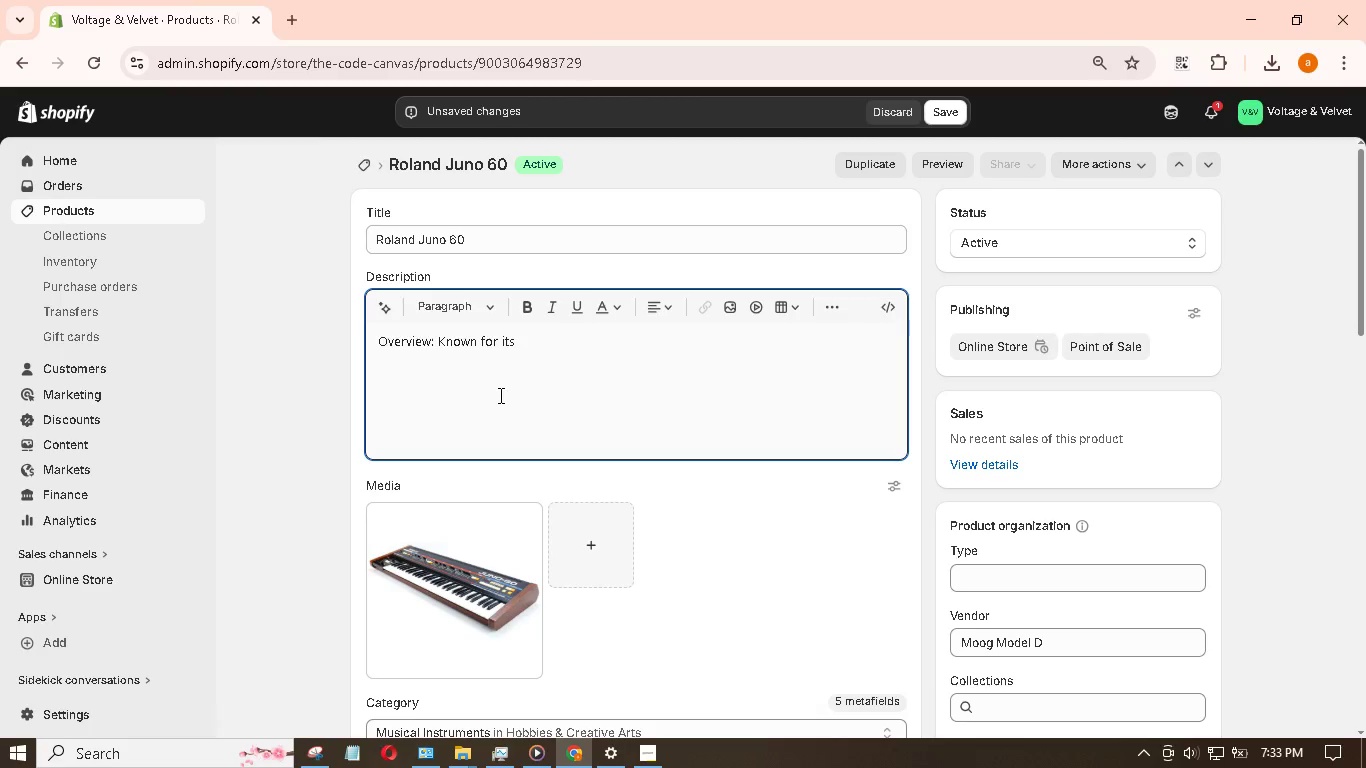 
 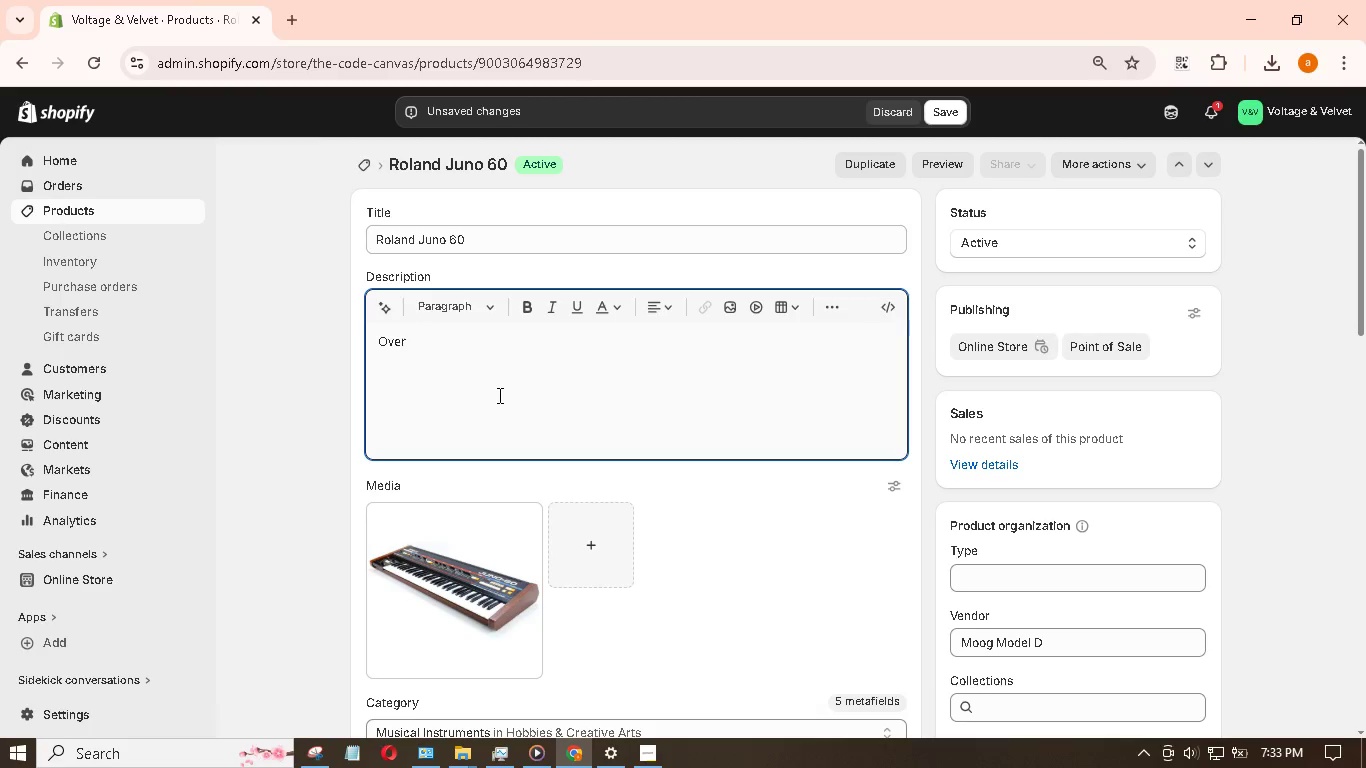 
hold_key(key=F, duration=0.33)
 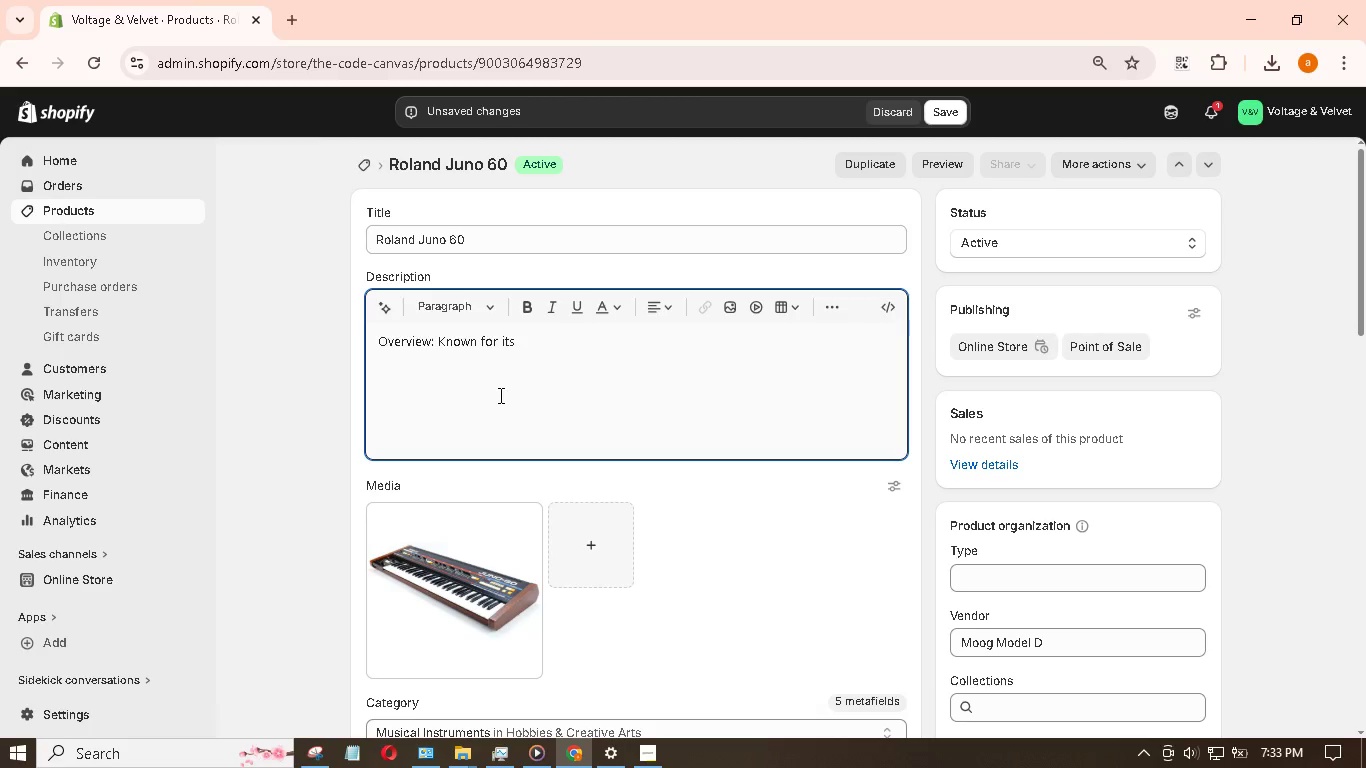 
type(signature "lush" Sound and rock-solid tuning stability.)
 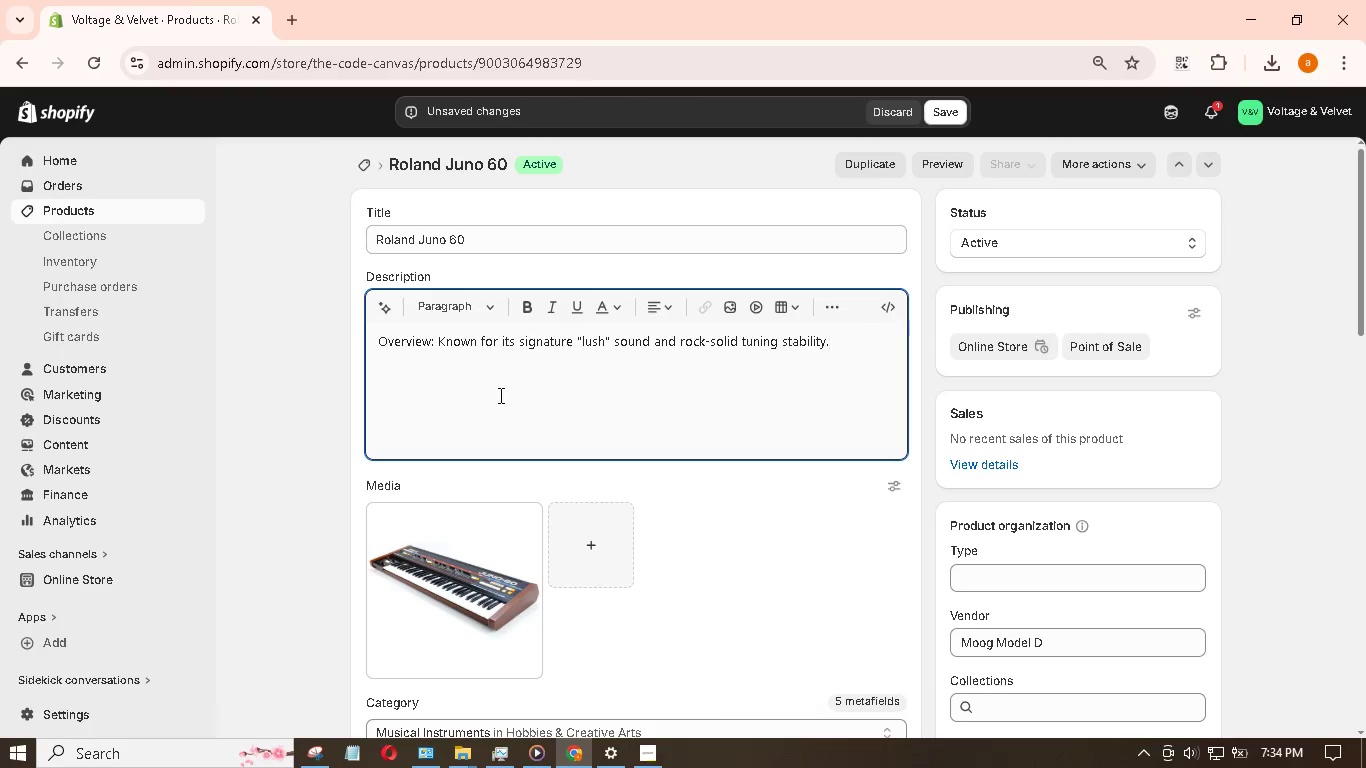 
wait(17.12)
 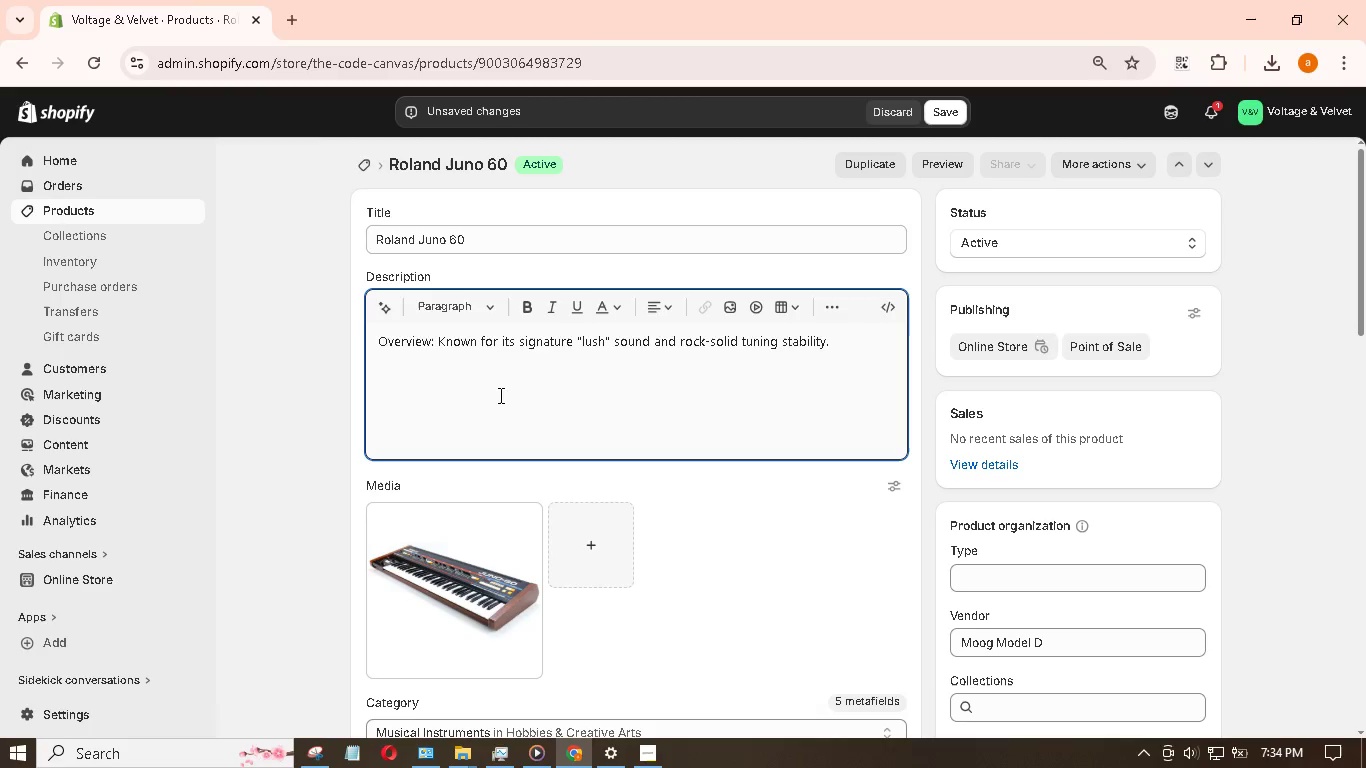 
hold_key(key=ShiftRight, duration=0.52)
 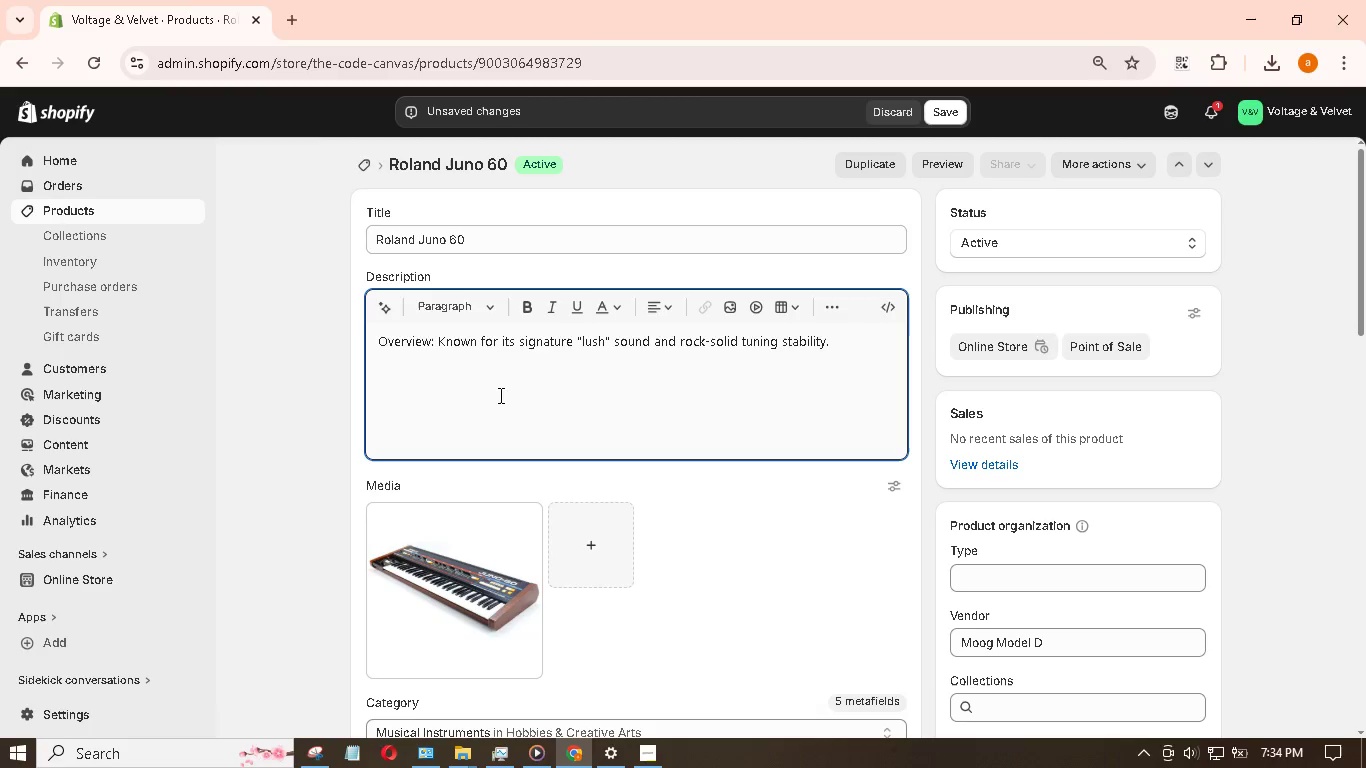 
key(Enter)
 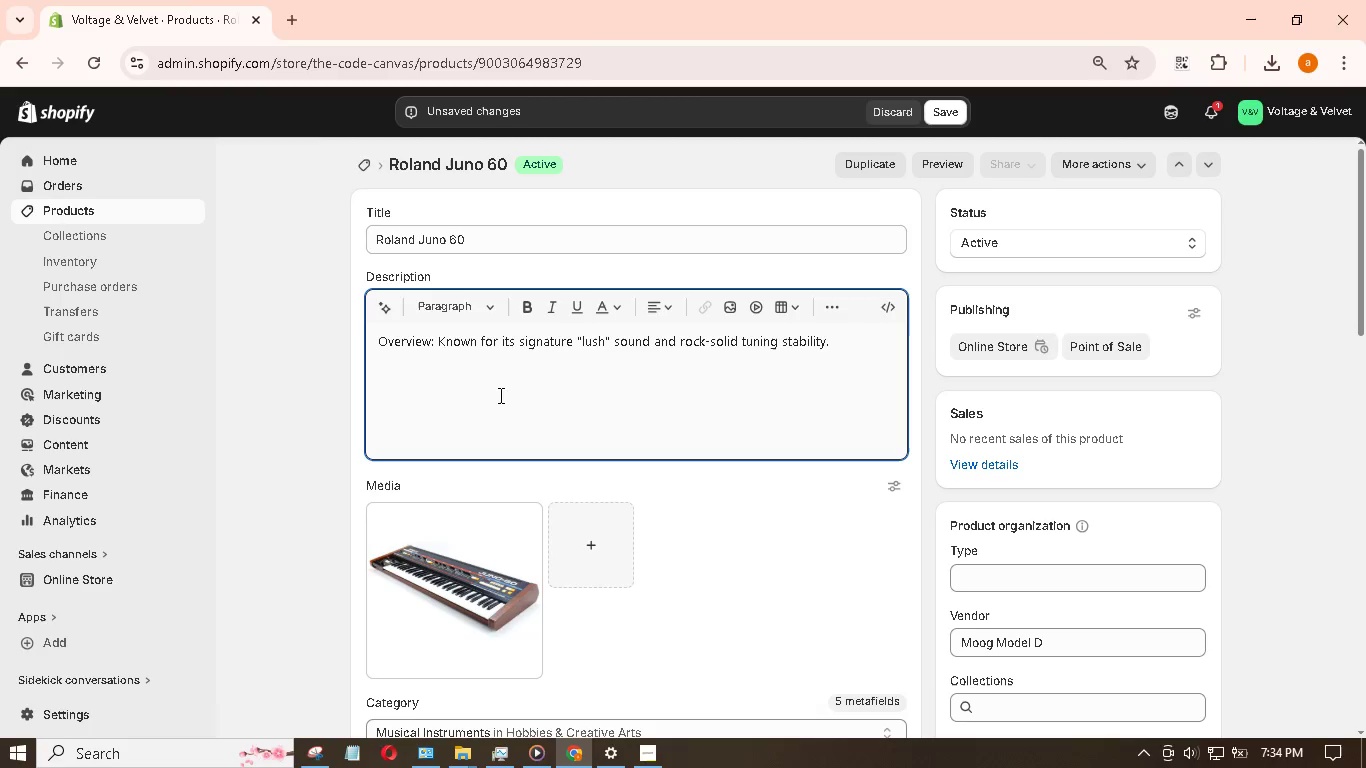 
hold_key(key=ShiftRight, duration=0.36)
 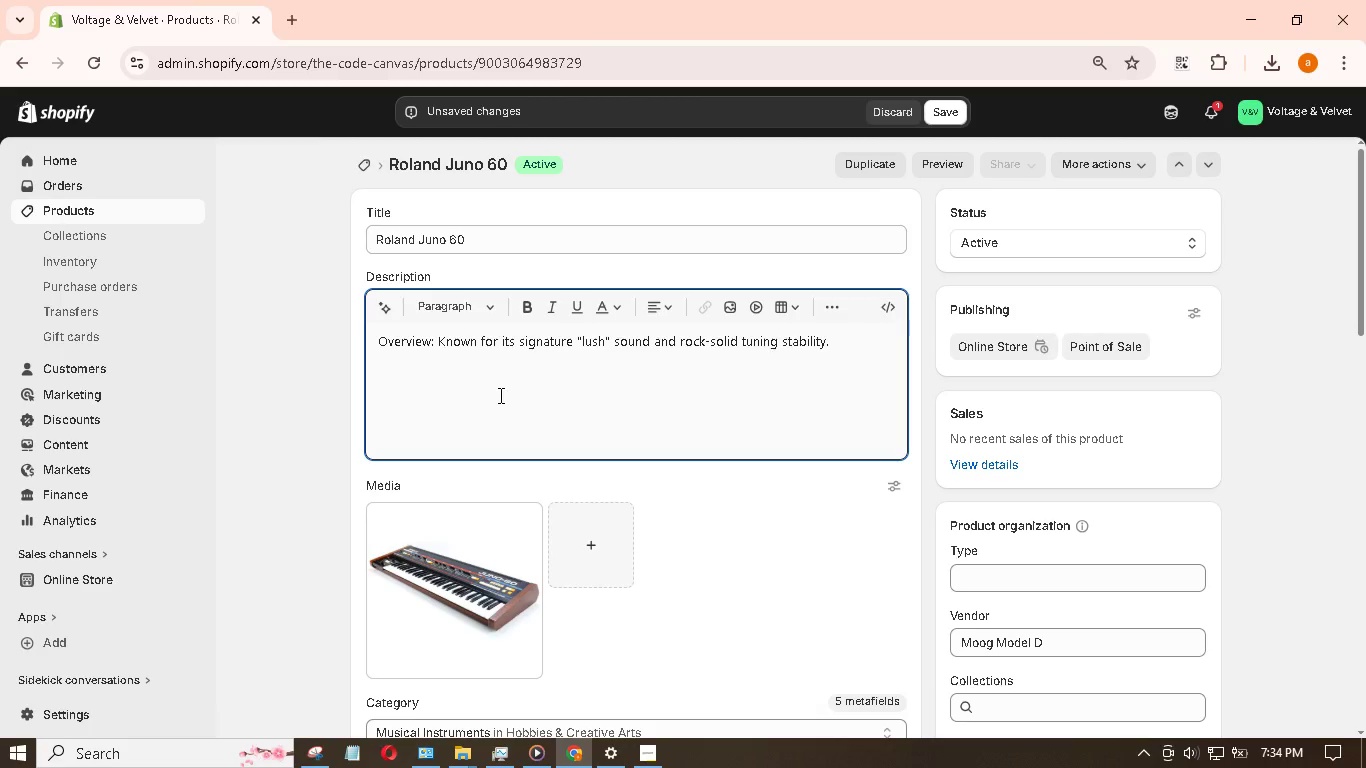 
key(Shift+ShiftRight)
 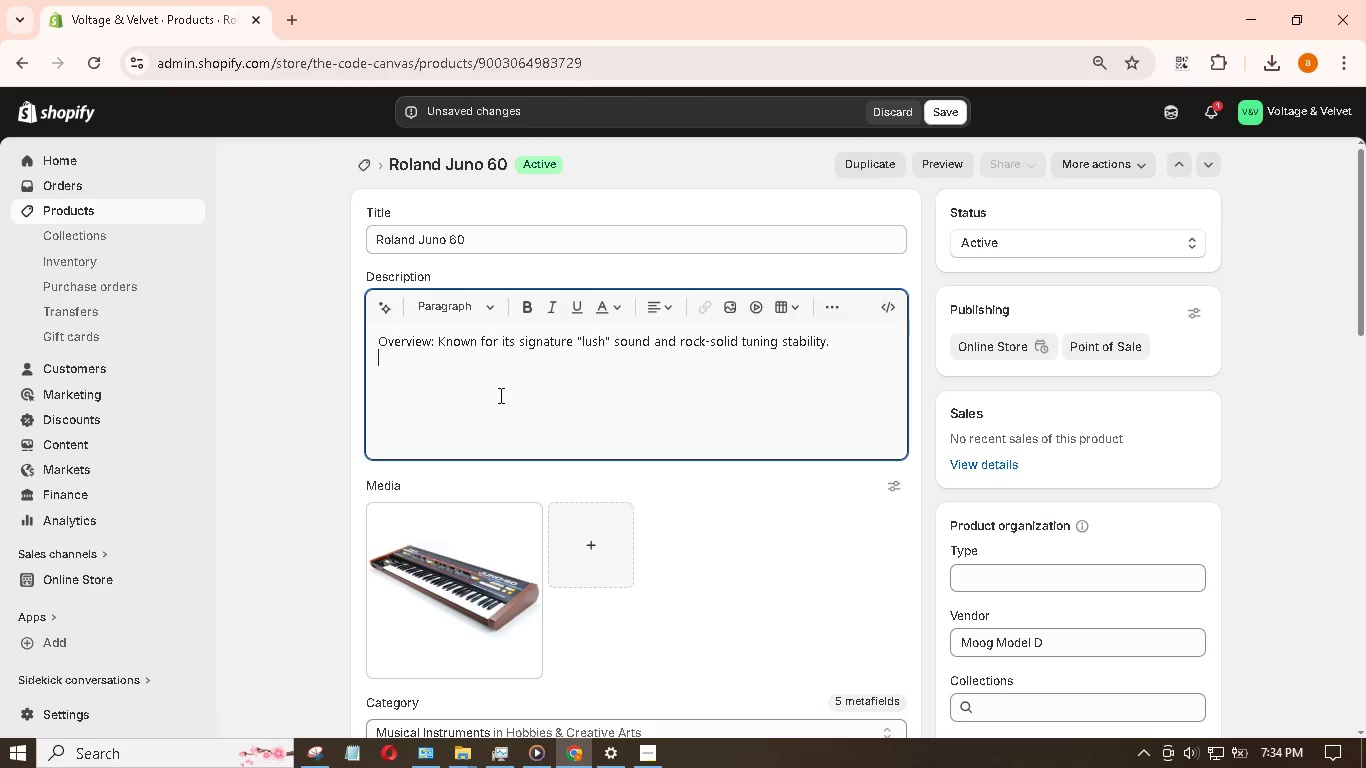 
key(Enter)
 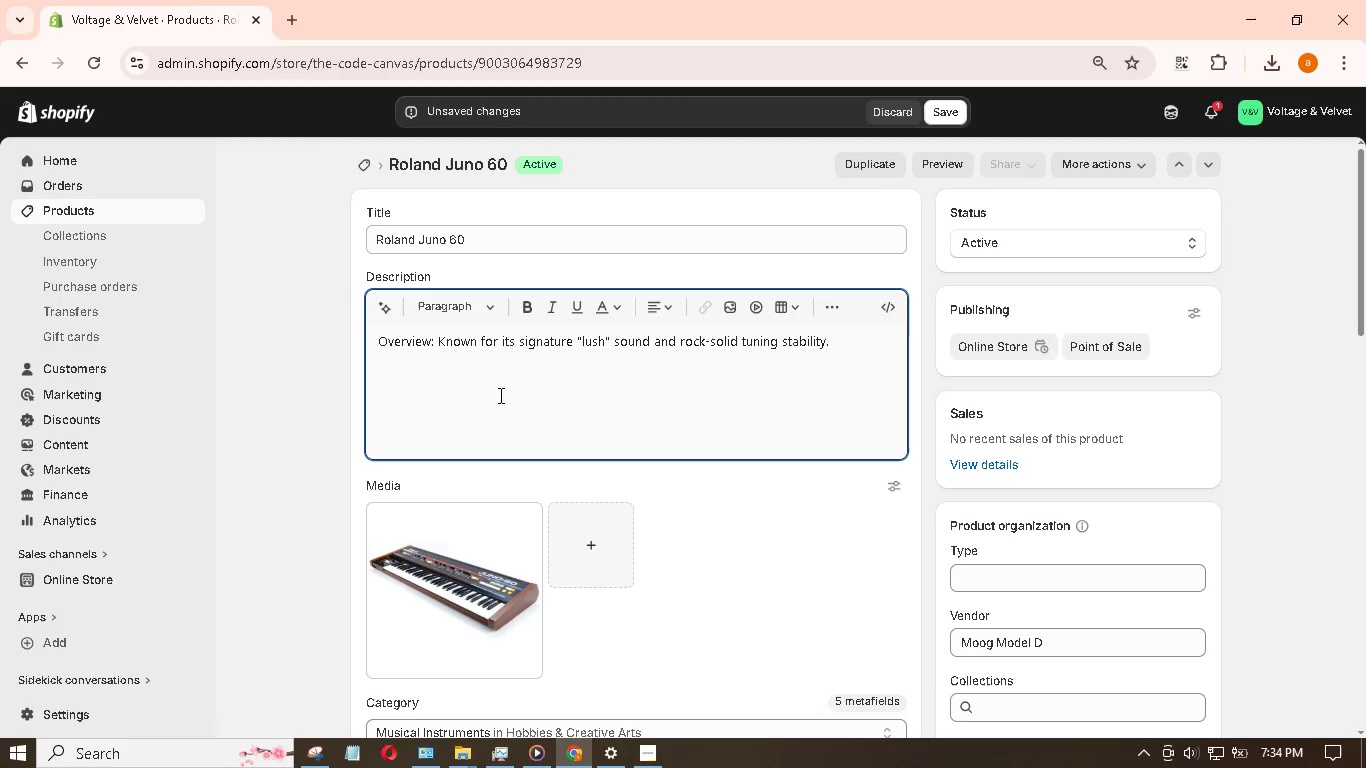 
type(Ky Fetures:)
 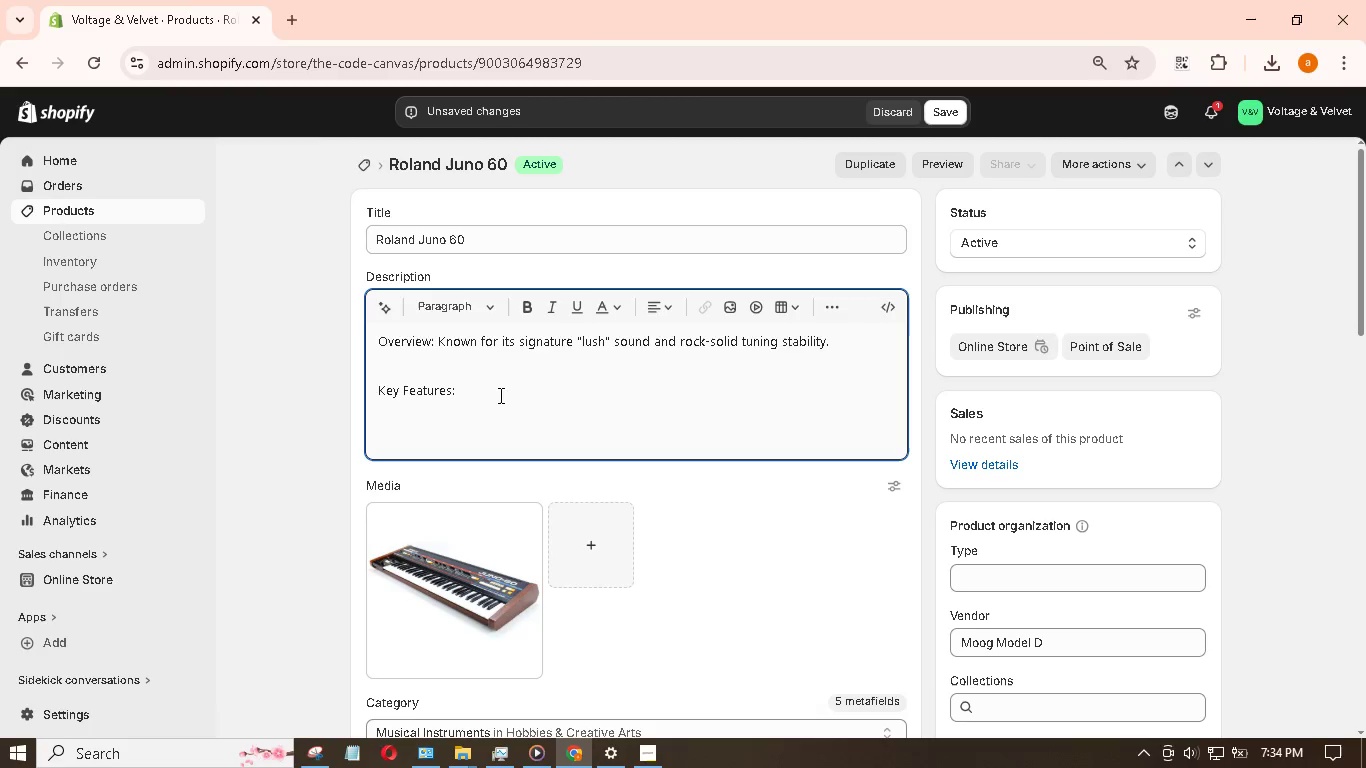 
 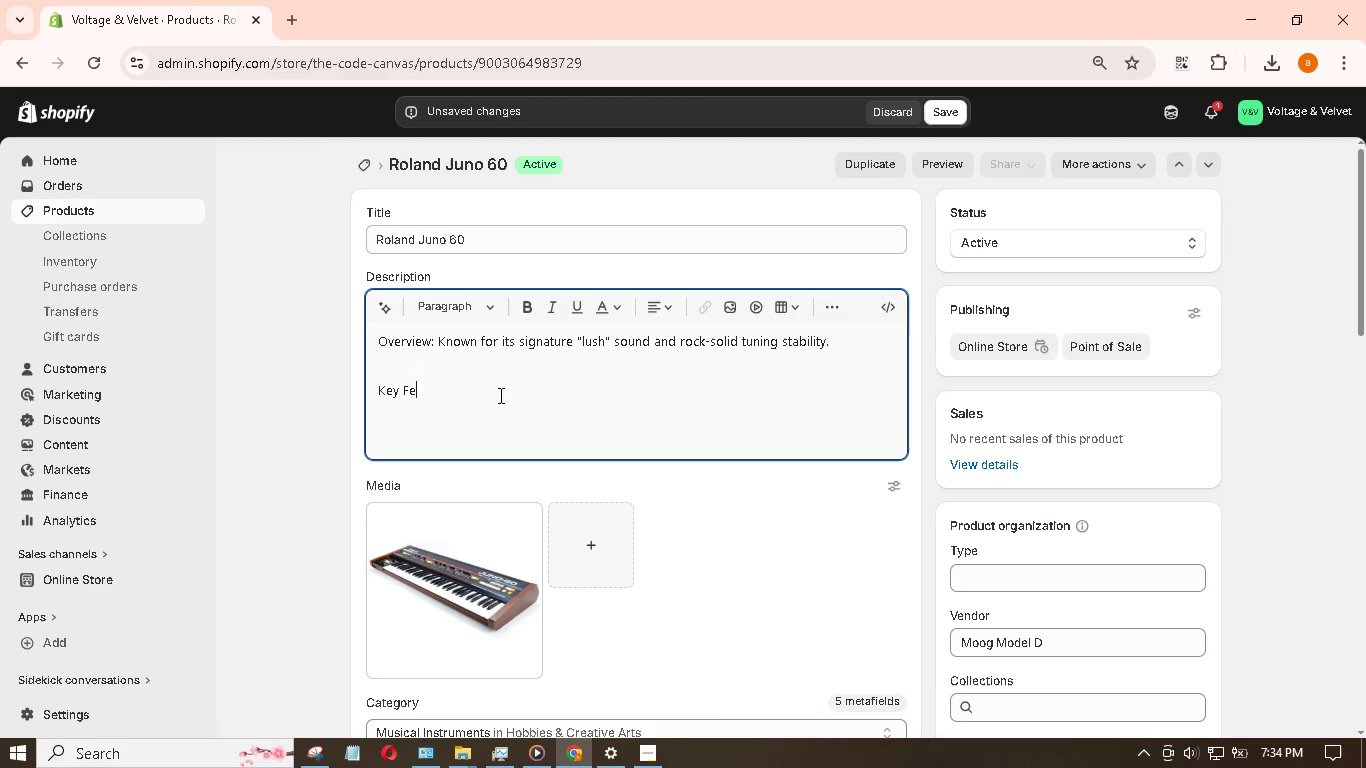 
hold_key(key=A, duration=0.33)
 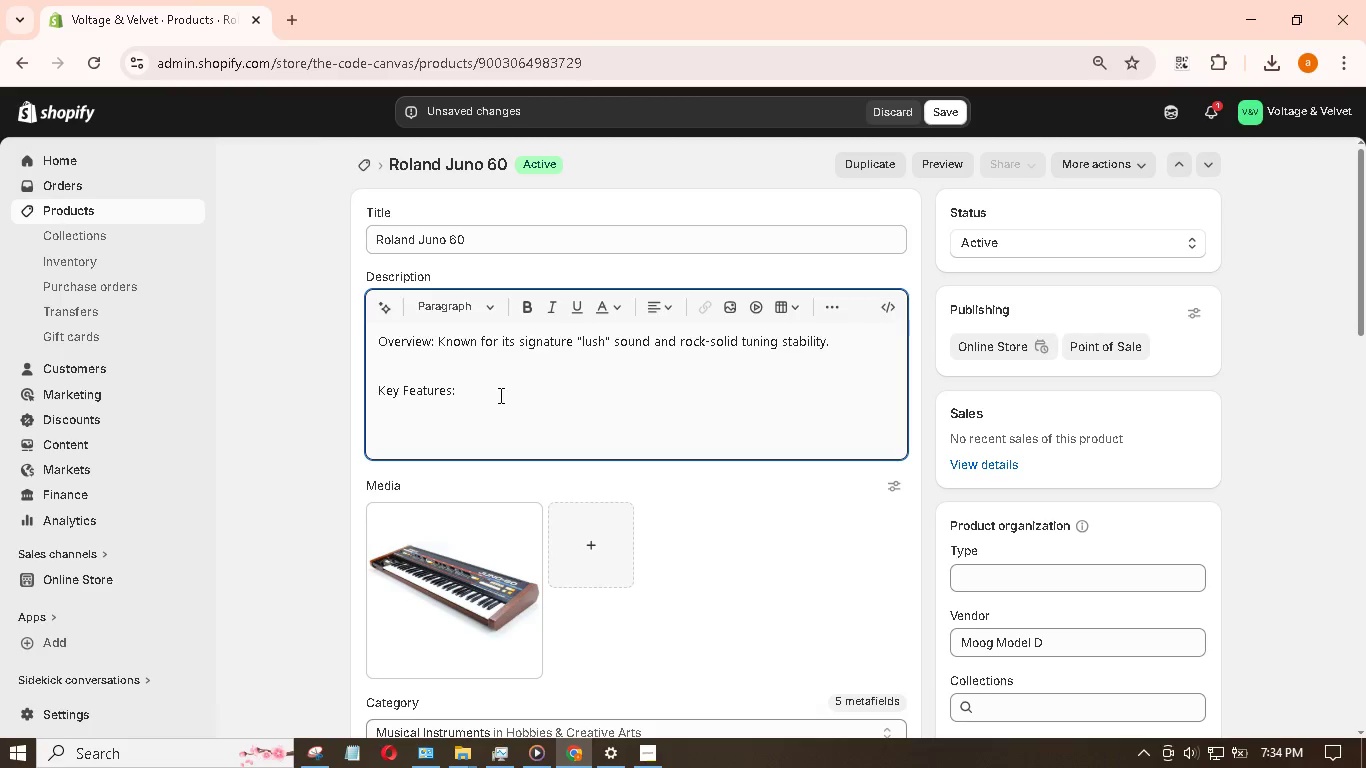 
key(Enter)
 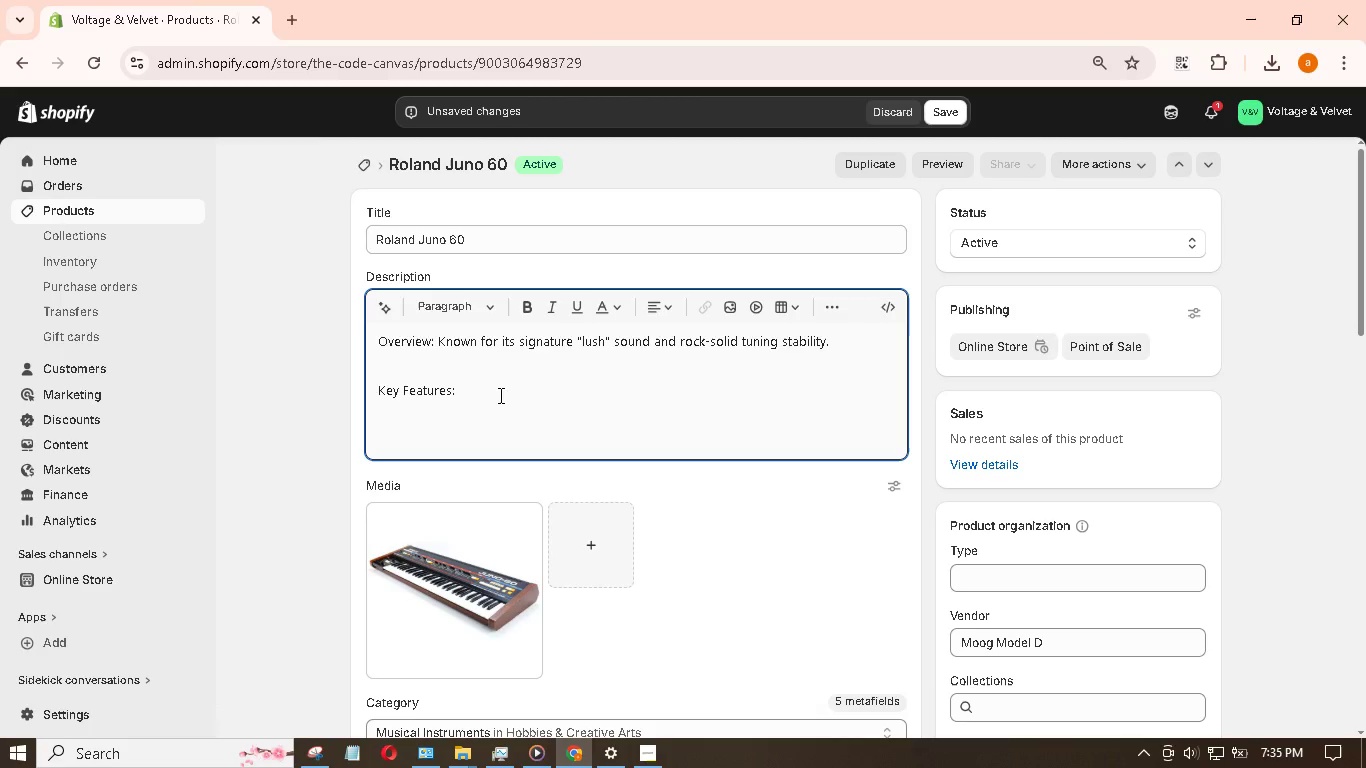 
type(6-voice polyphony ith DcO stability.)
 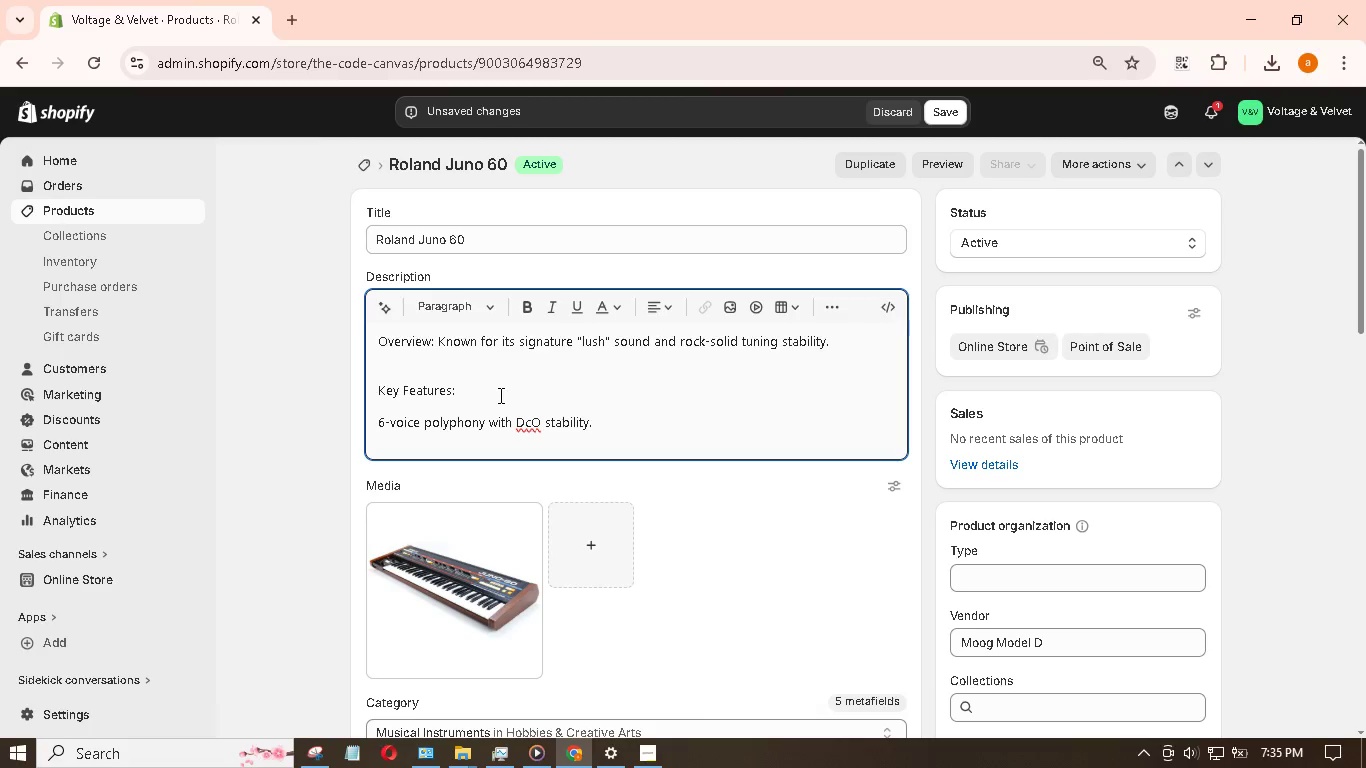 
key(Enter)
 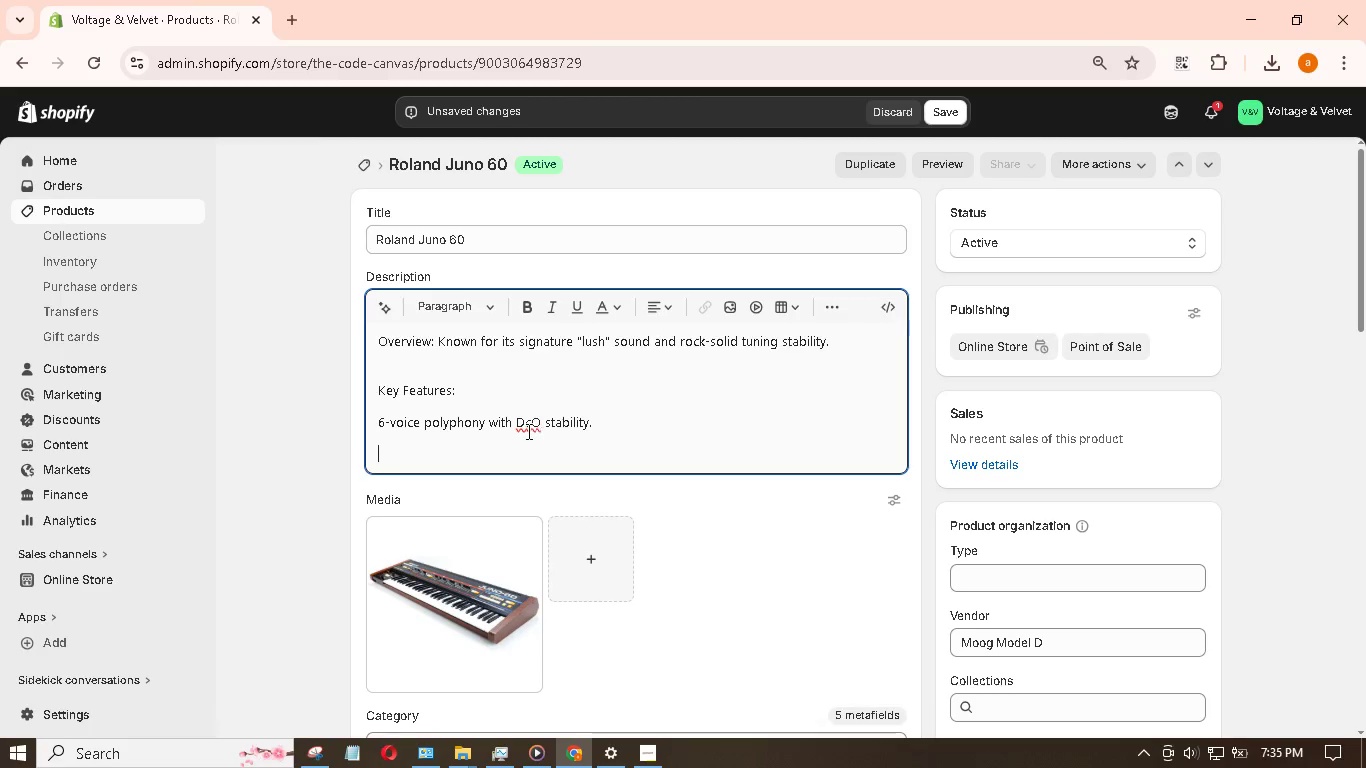 
left_click([530, 430])
 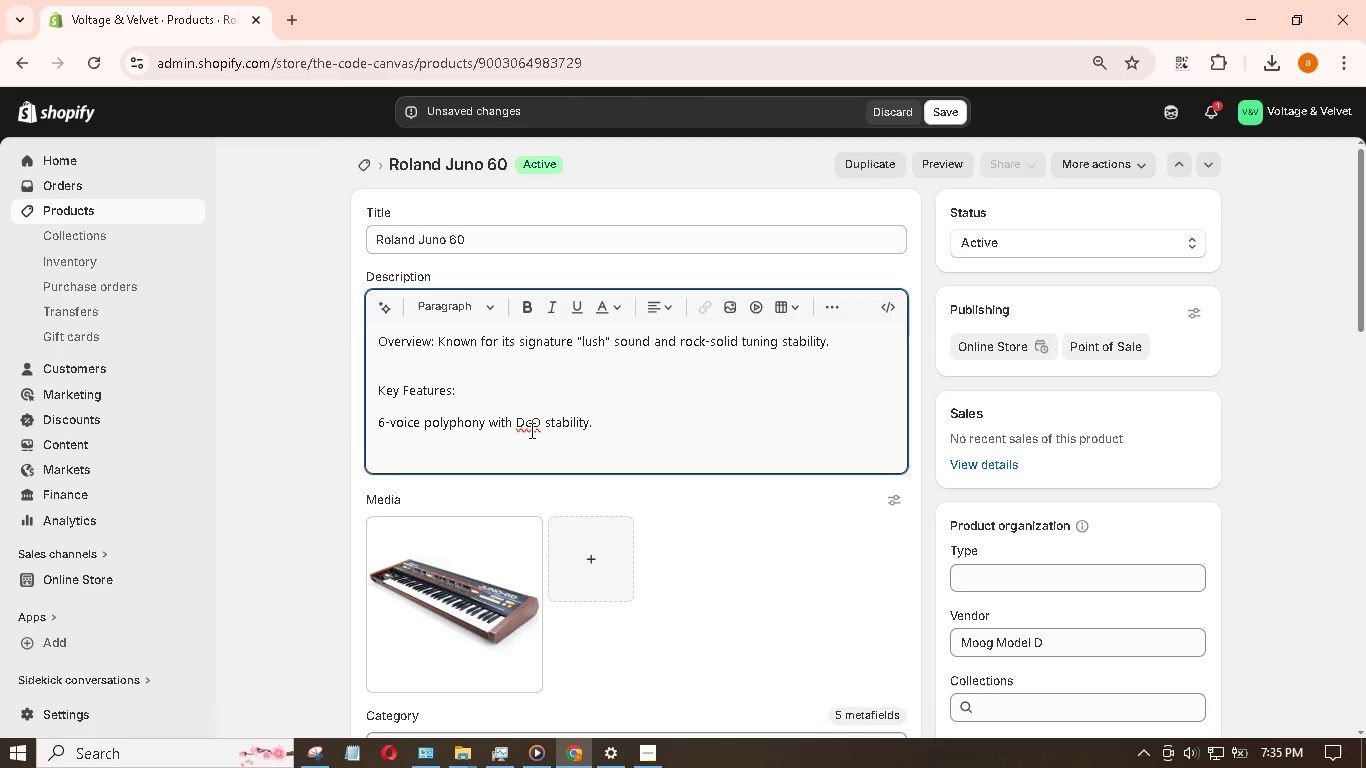 
key(Backspace)
 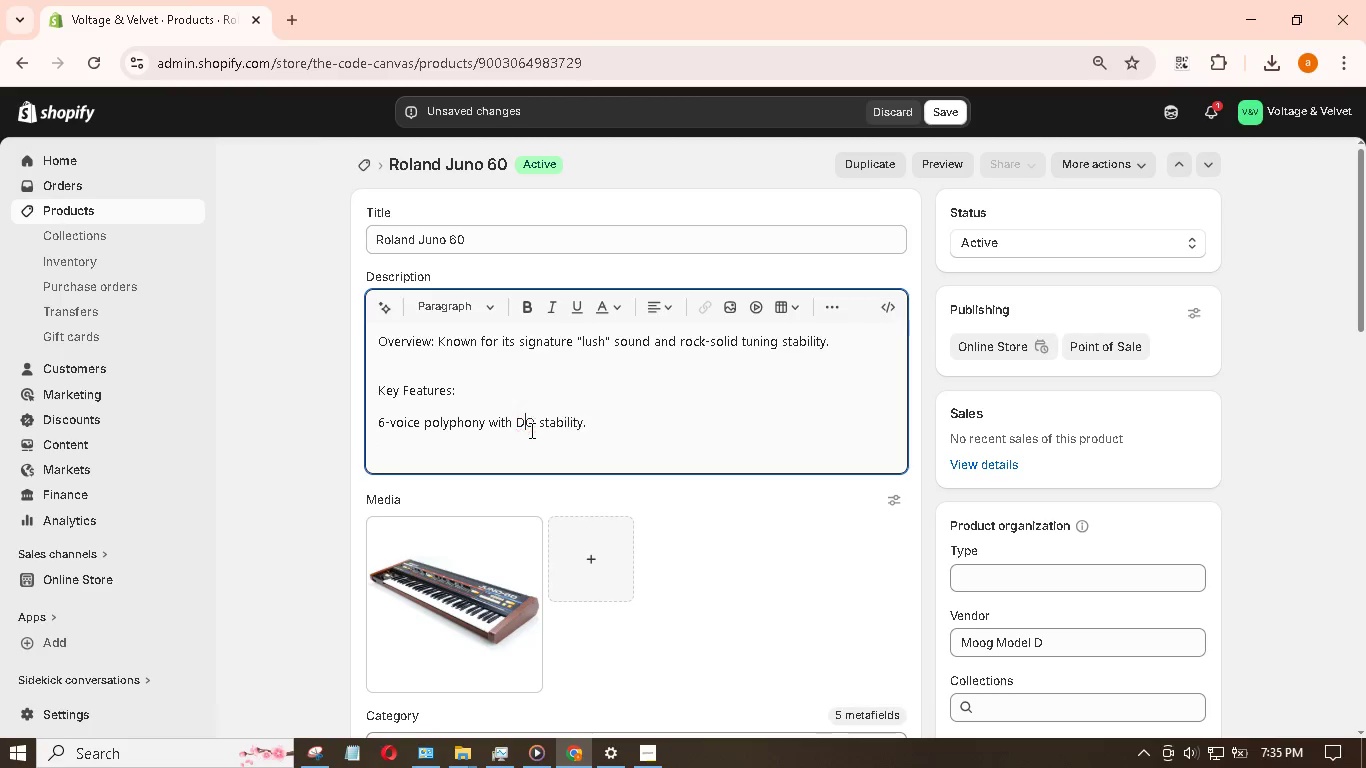 
key(Shift+C)
 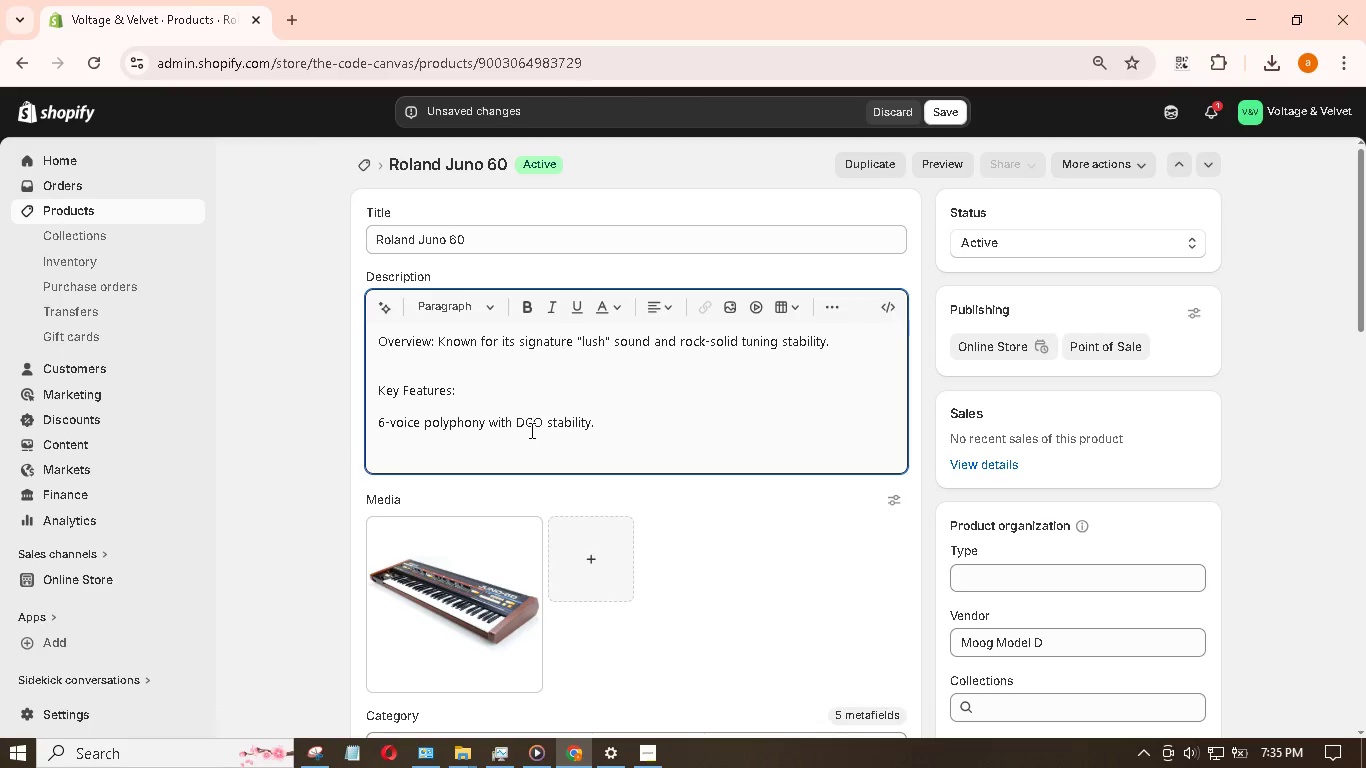 
hold_key(key=ArrowRight, duration=0.92)
 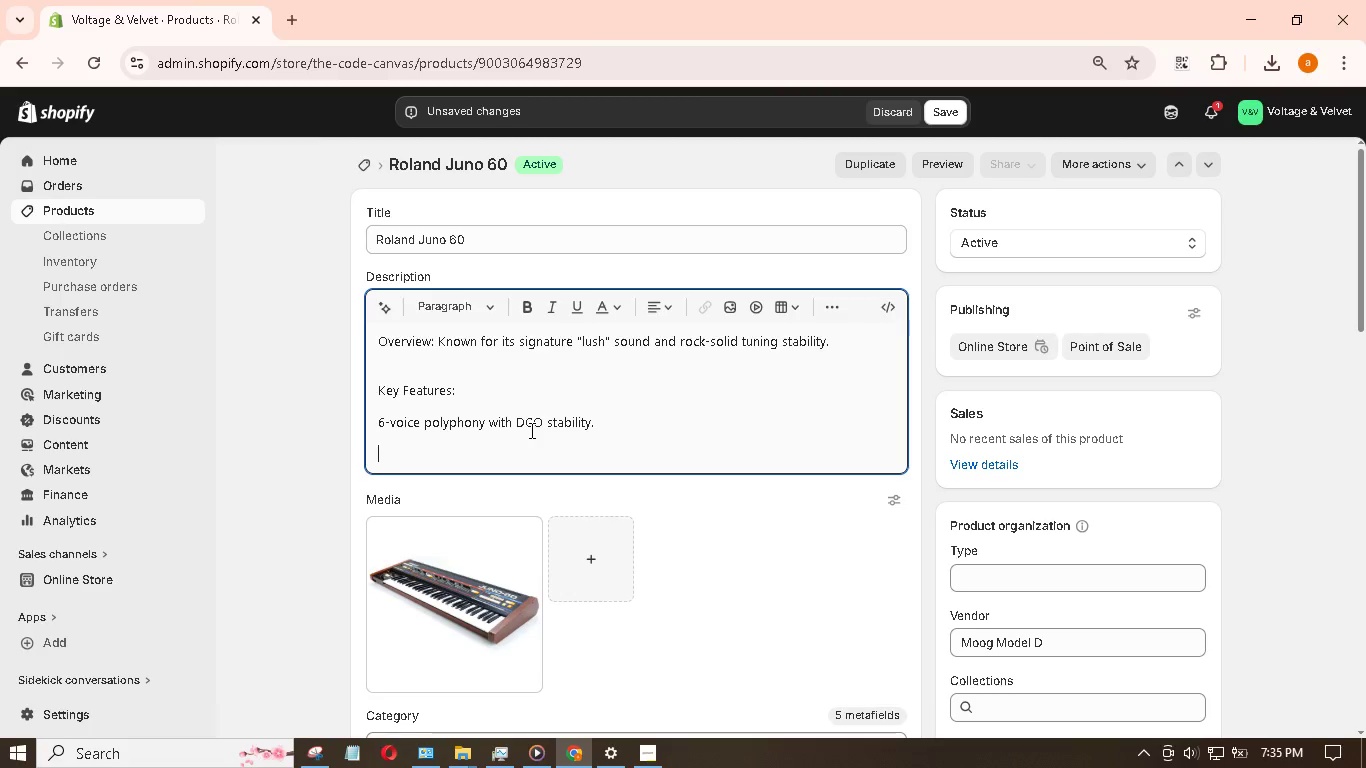 
type(Legndayr)
key(Backspace)
type(ry)
key(Backspace)
key(Backspace)
key(Backspace)
key(Backspace)
type(ry )
 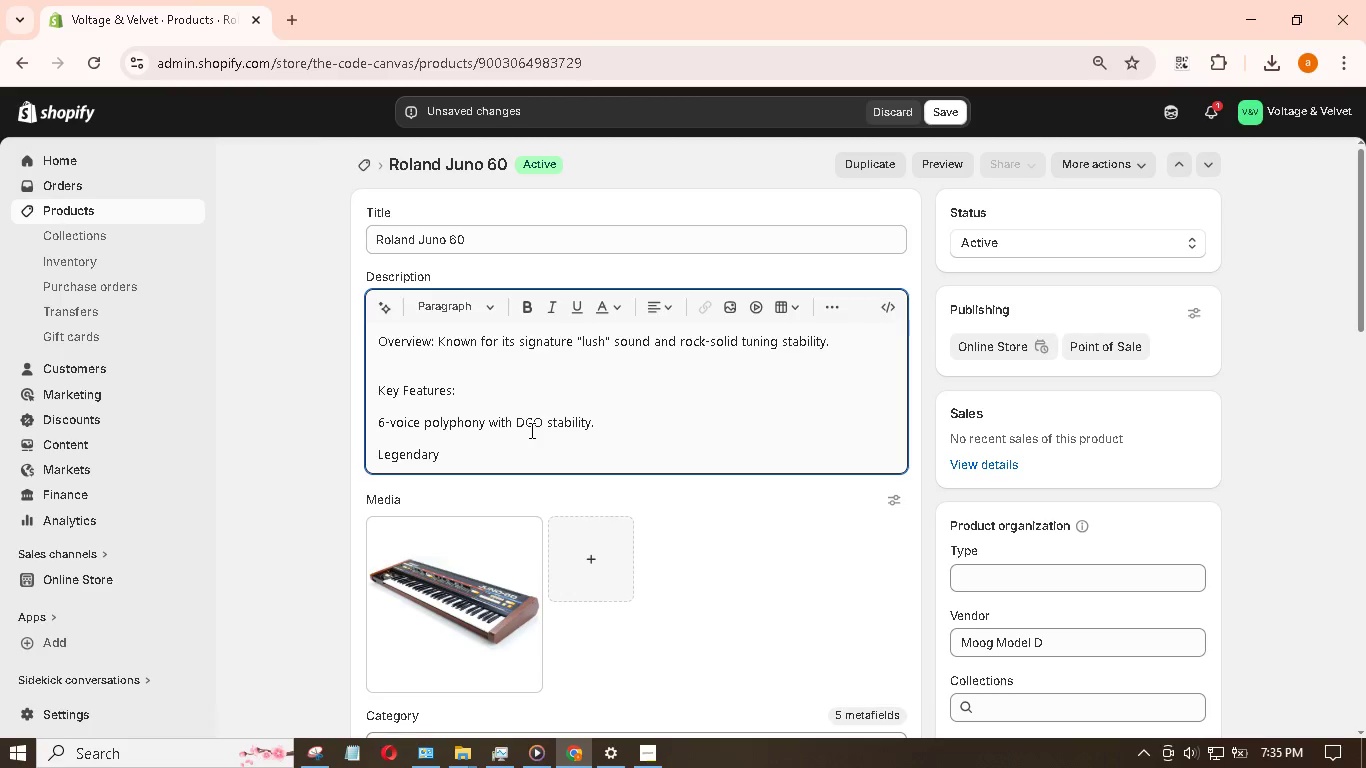 
hold_key(key=E, duration=29.17)
 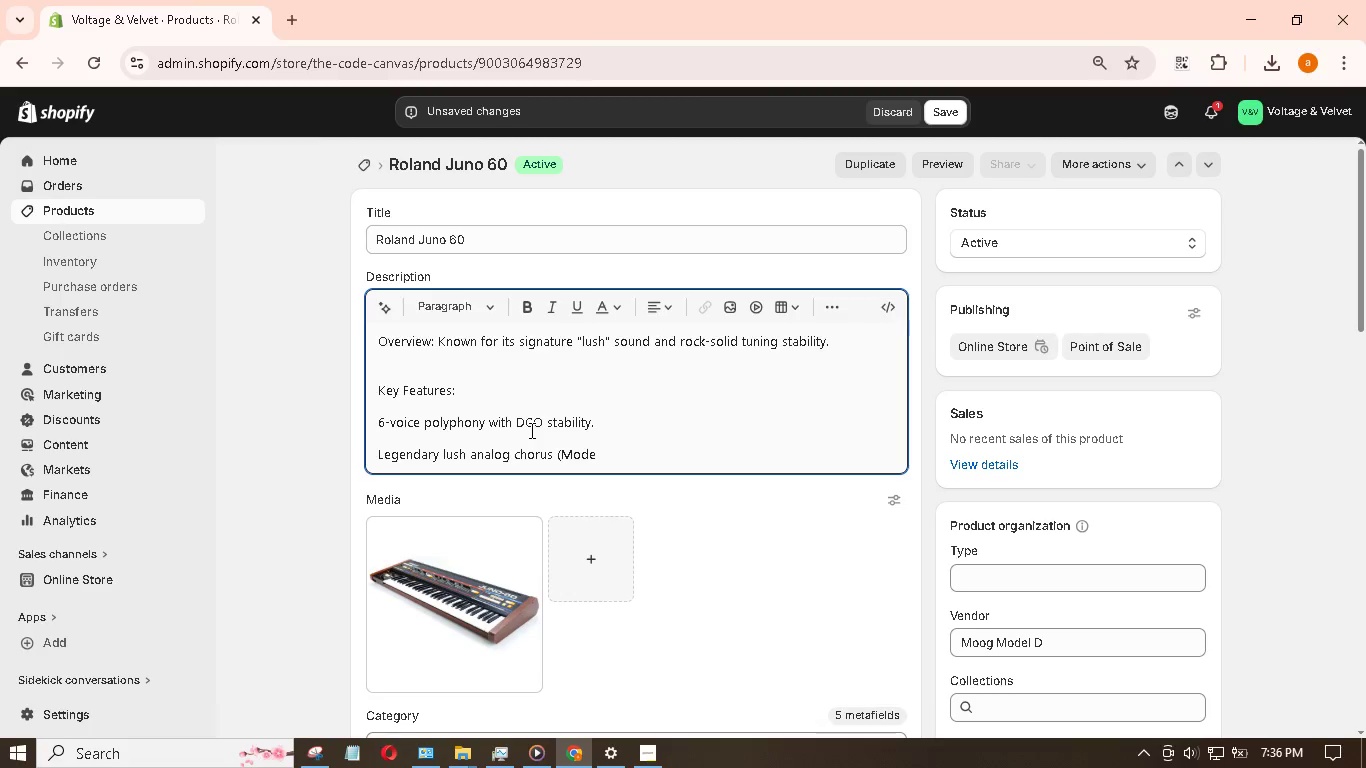 
type(lush analog chorus)
 